 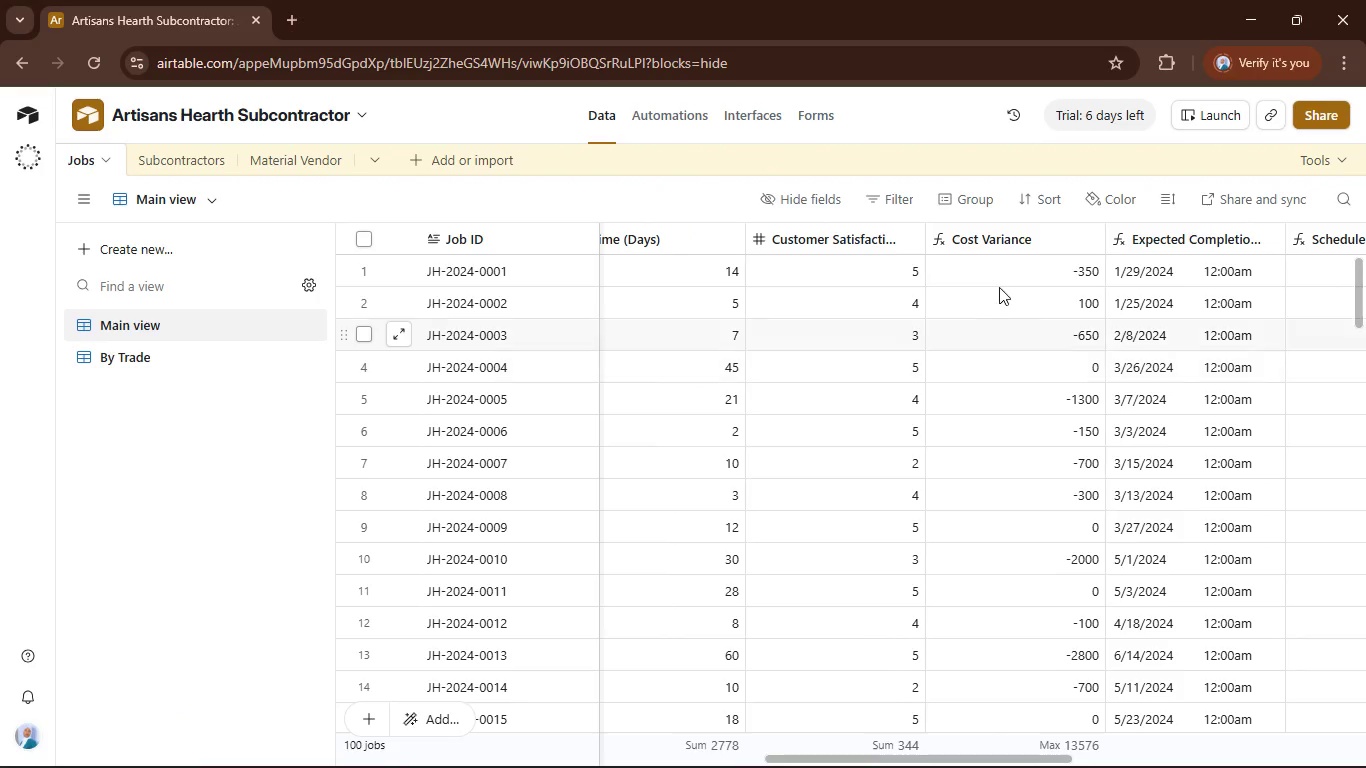 
left_click([1026, 233])
 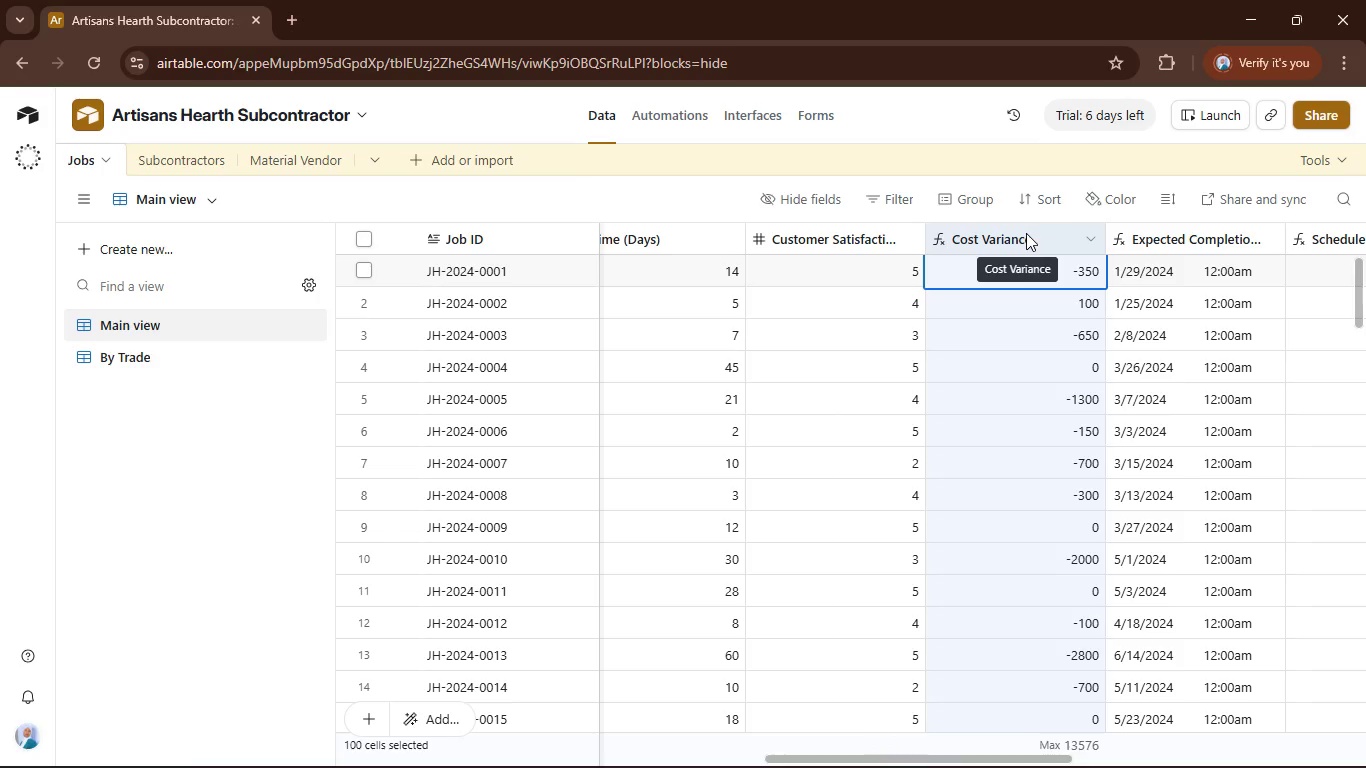 
double_click([1026, 233])
 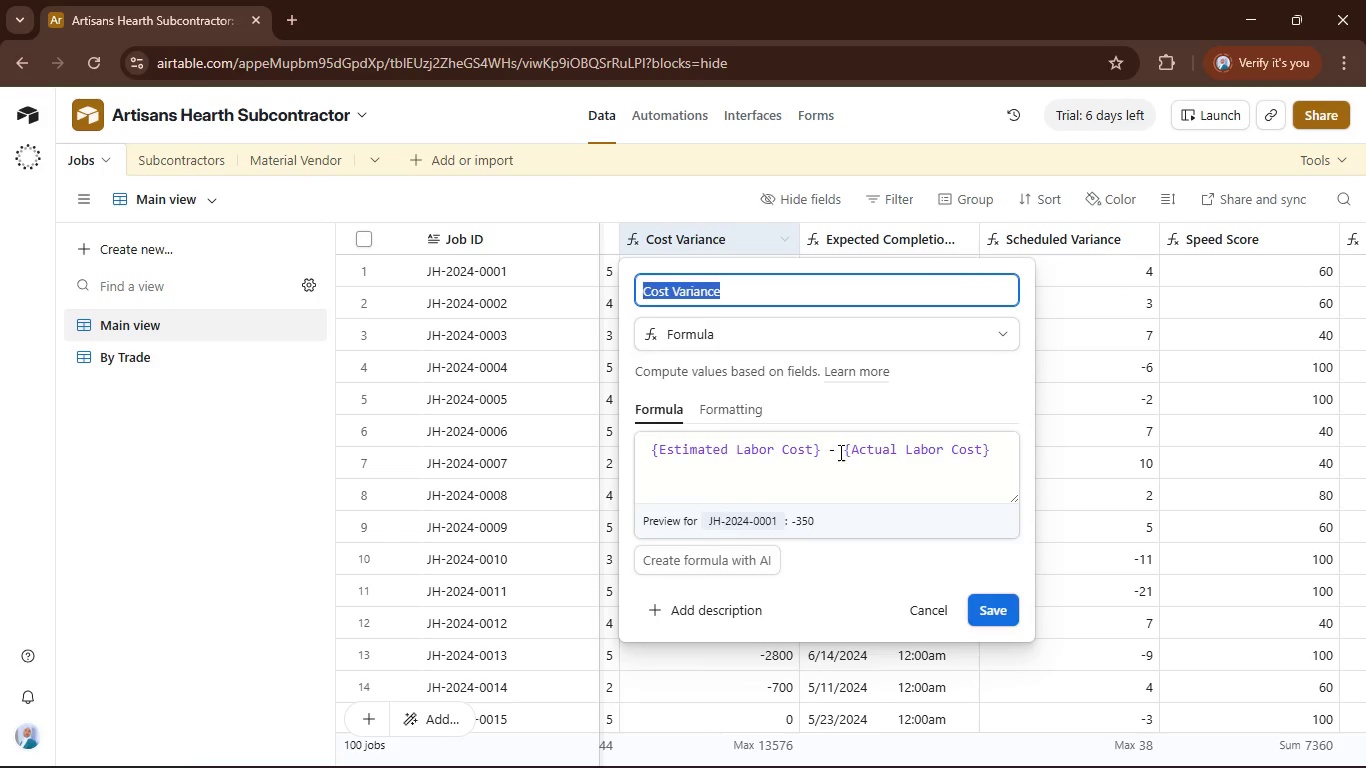 
left_click_drag(start_coordinate=[839, 452], to_coordinate=[629, 452])
 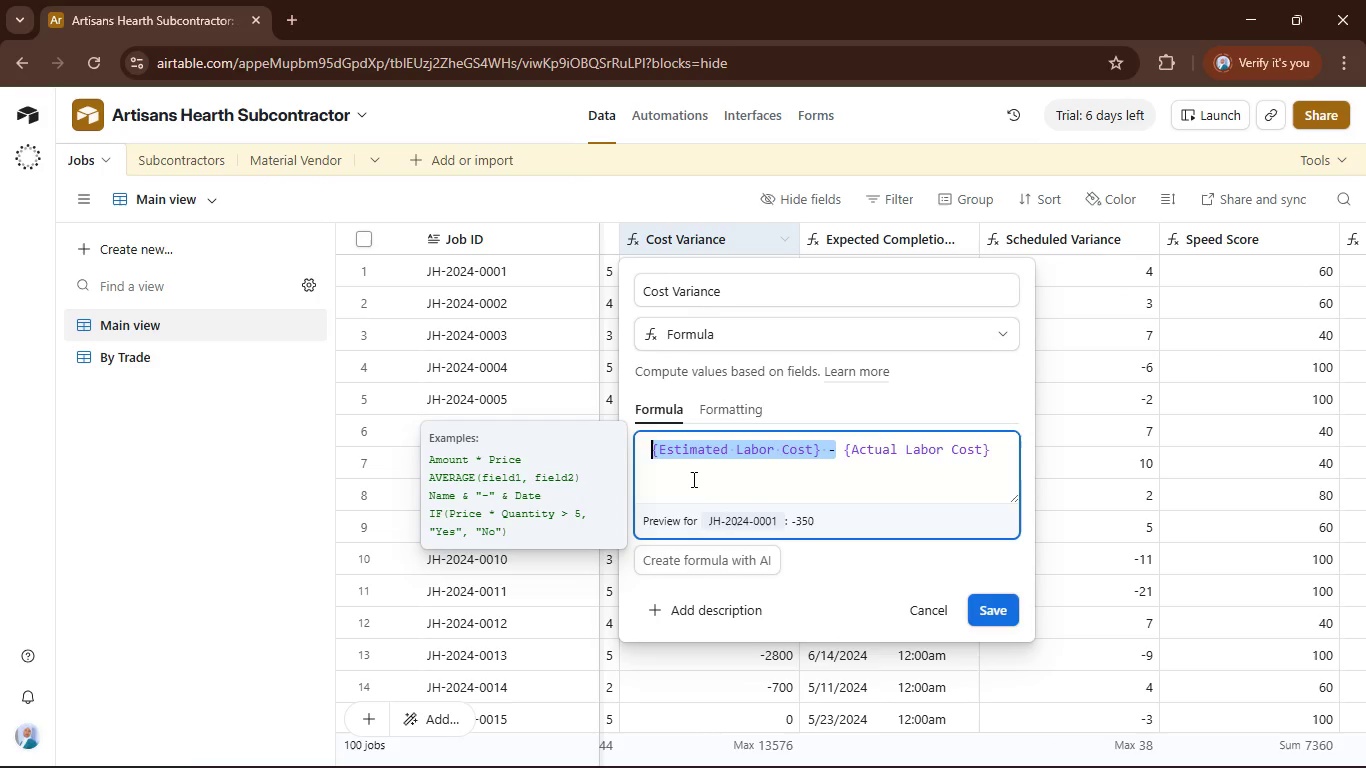 
key(Control+X)
 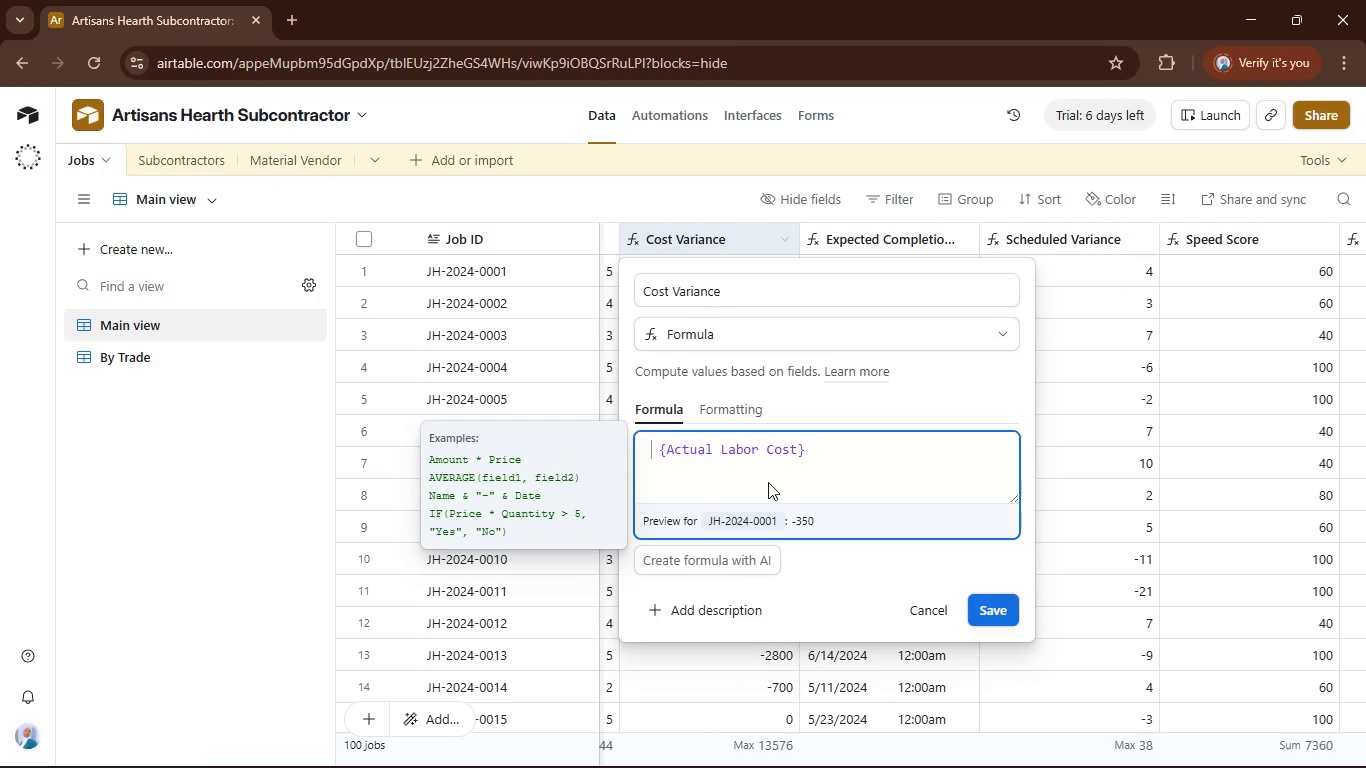 
key(ArrowRight)
 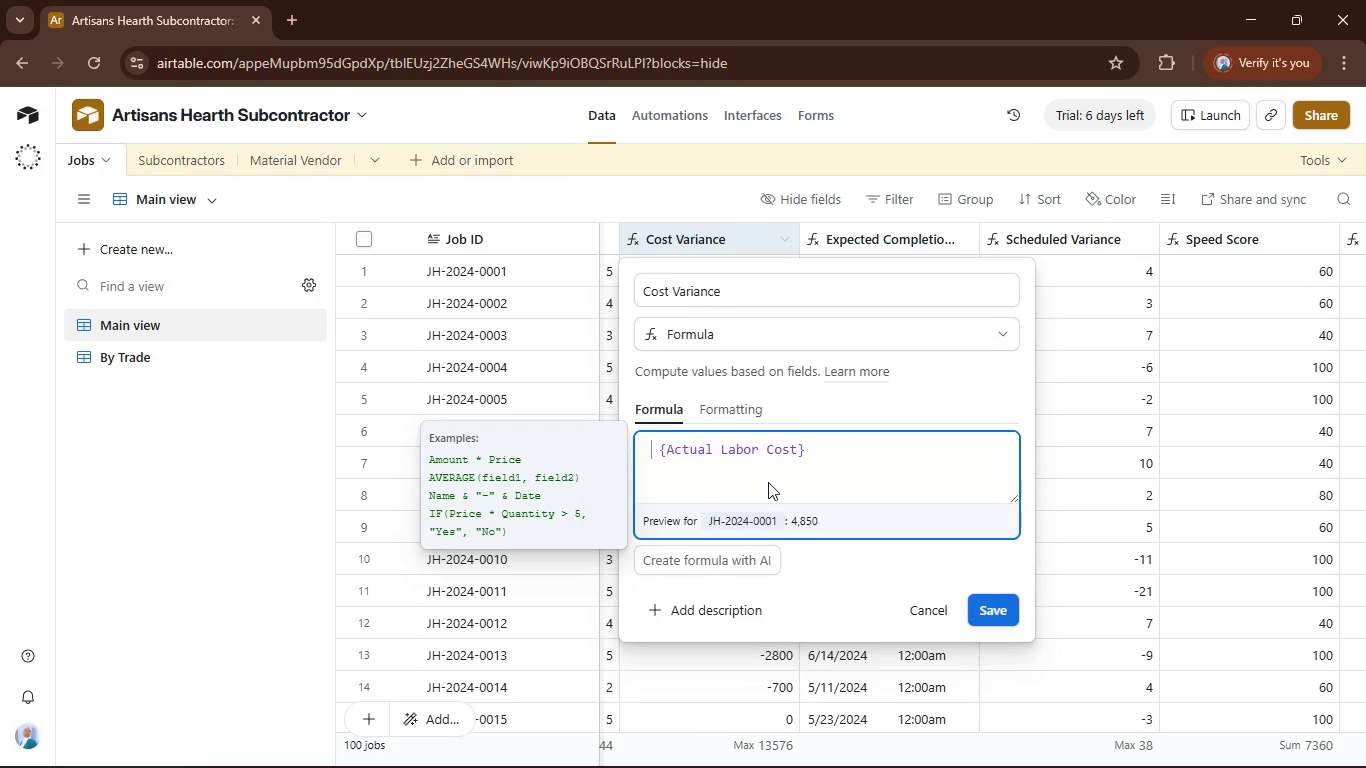 
key(Backspace)
 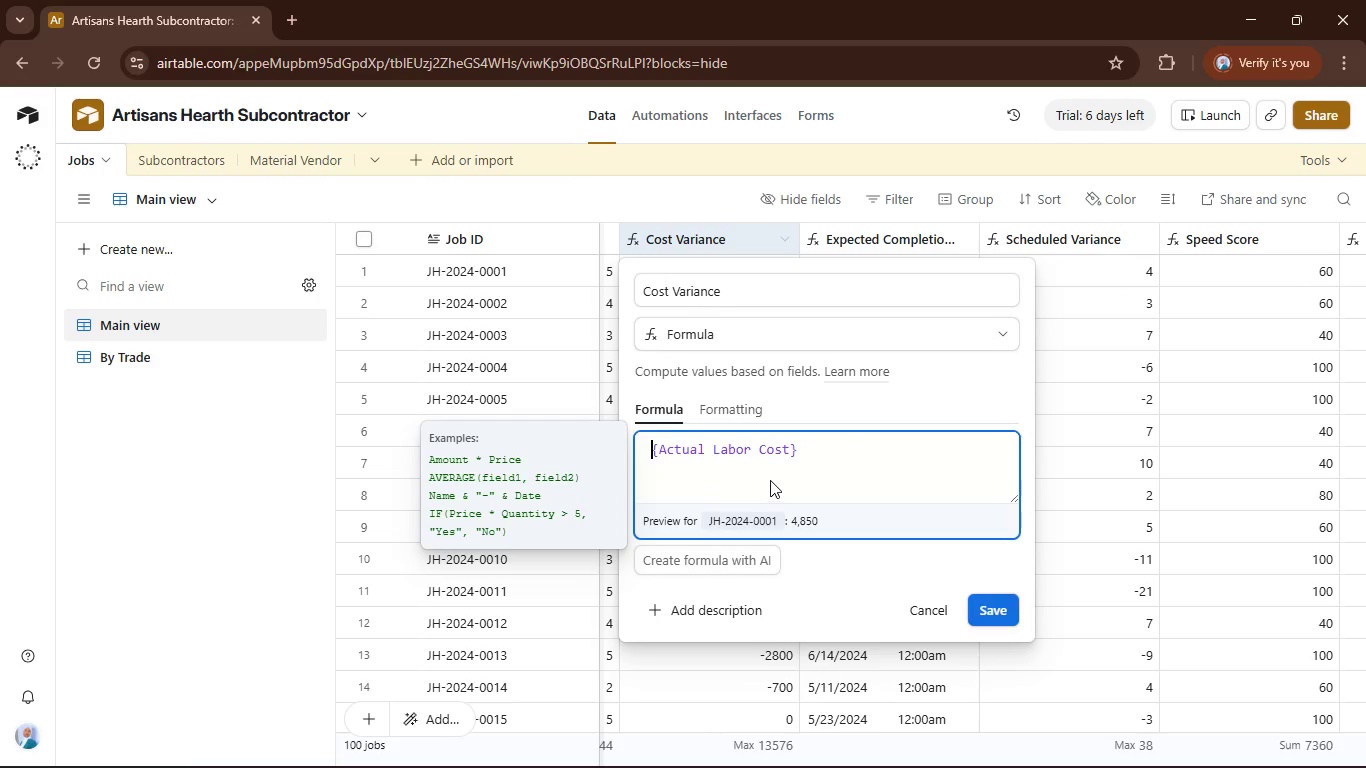 
key(Backspace)
 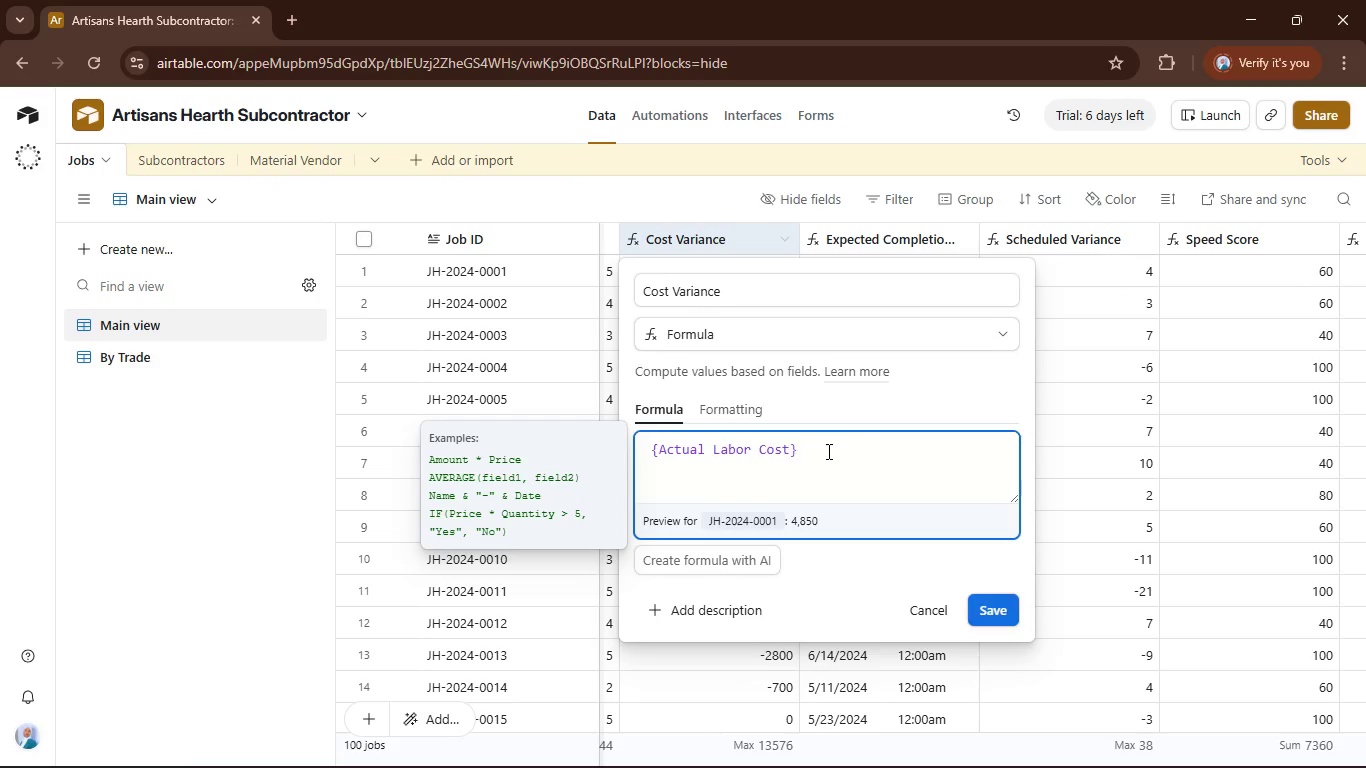 
key(Control+V)
 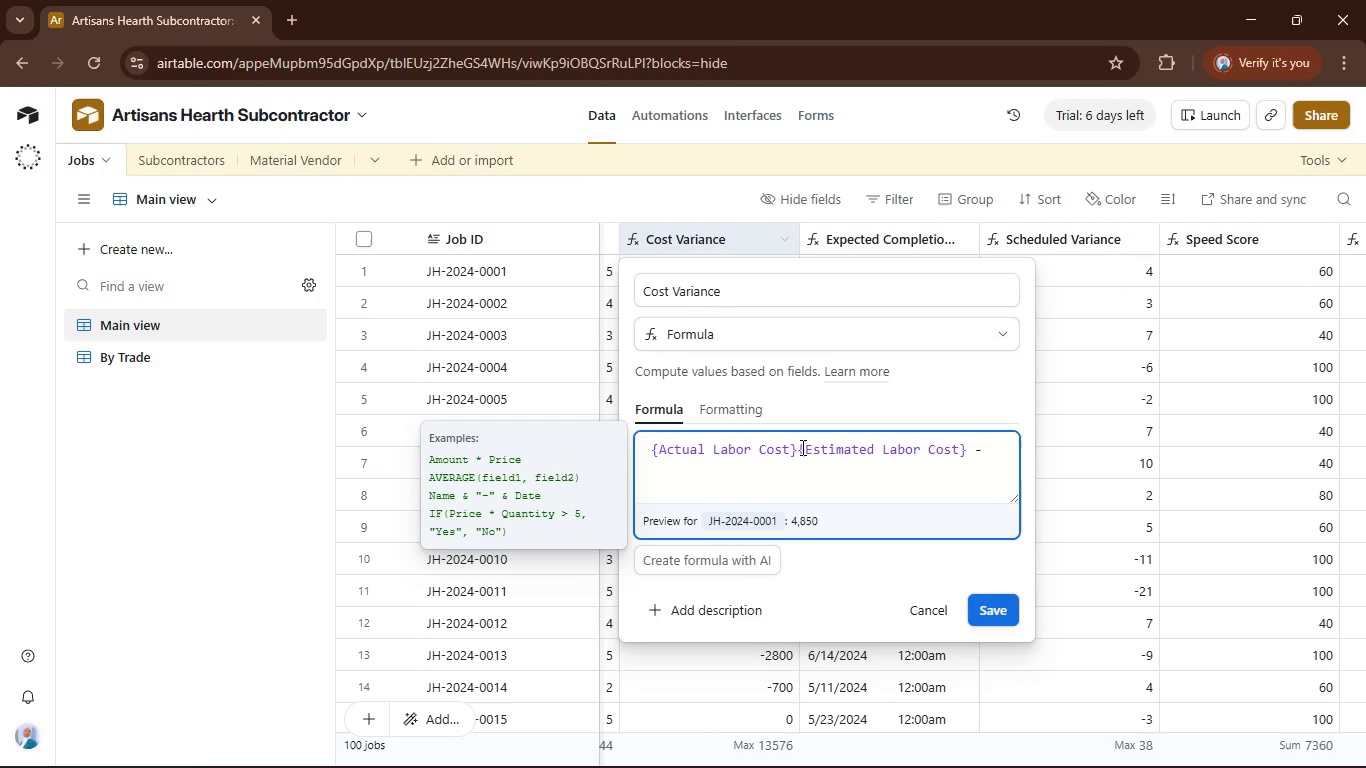 
left_click([801, 447])
 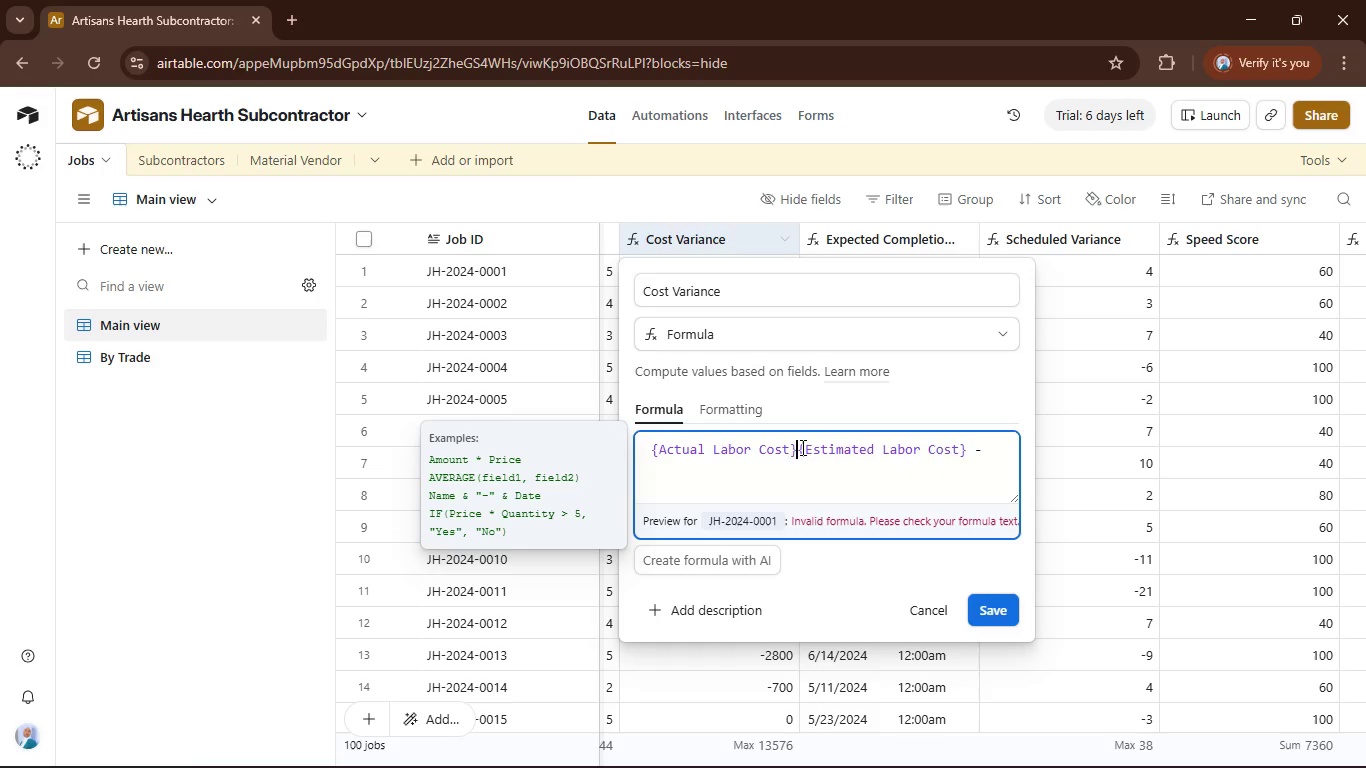 
key(Space)
 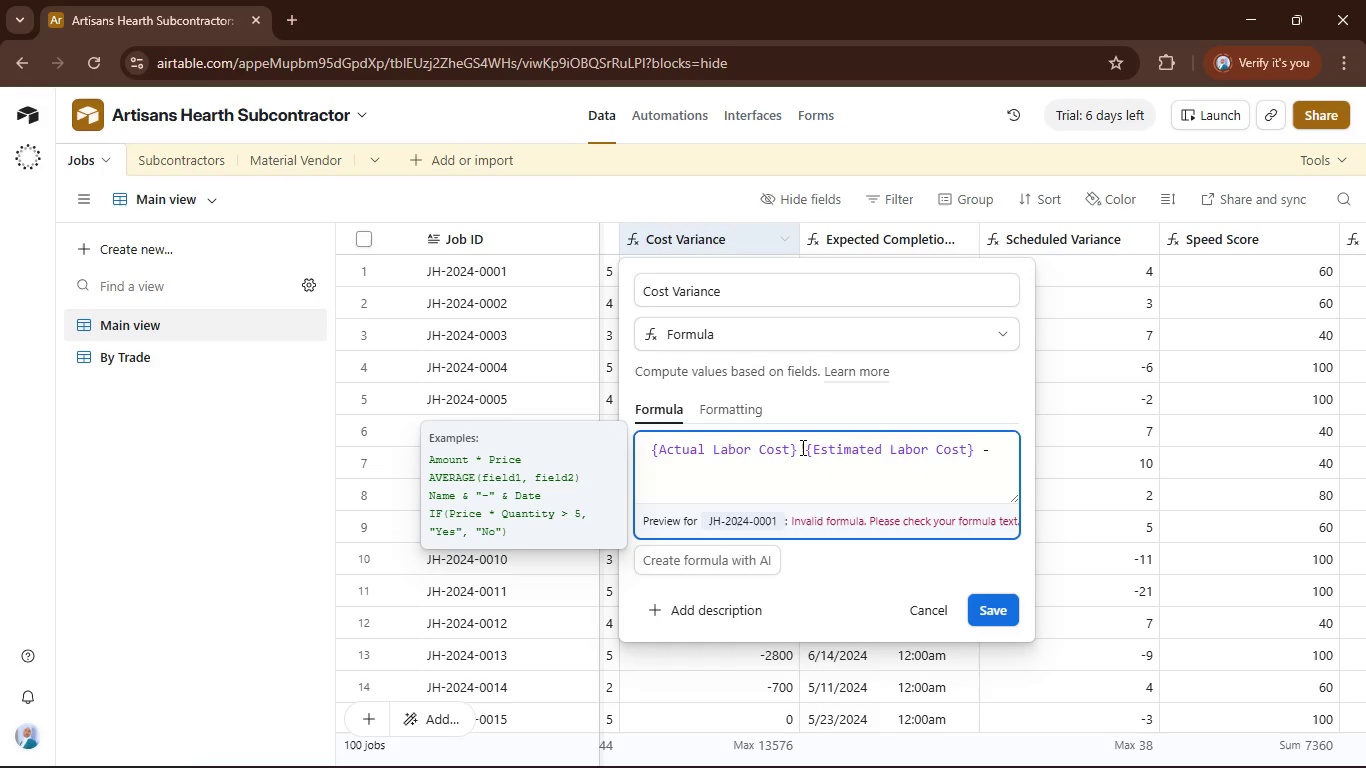 
key(Minus)
 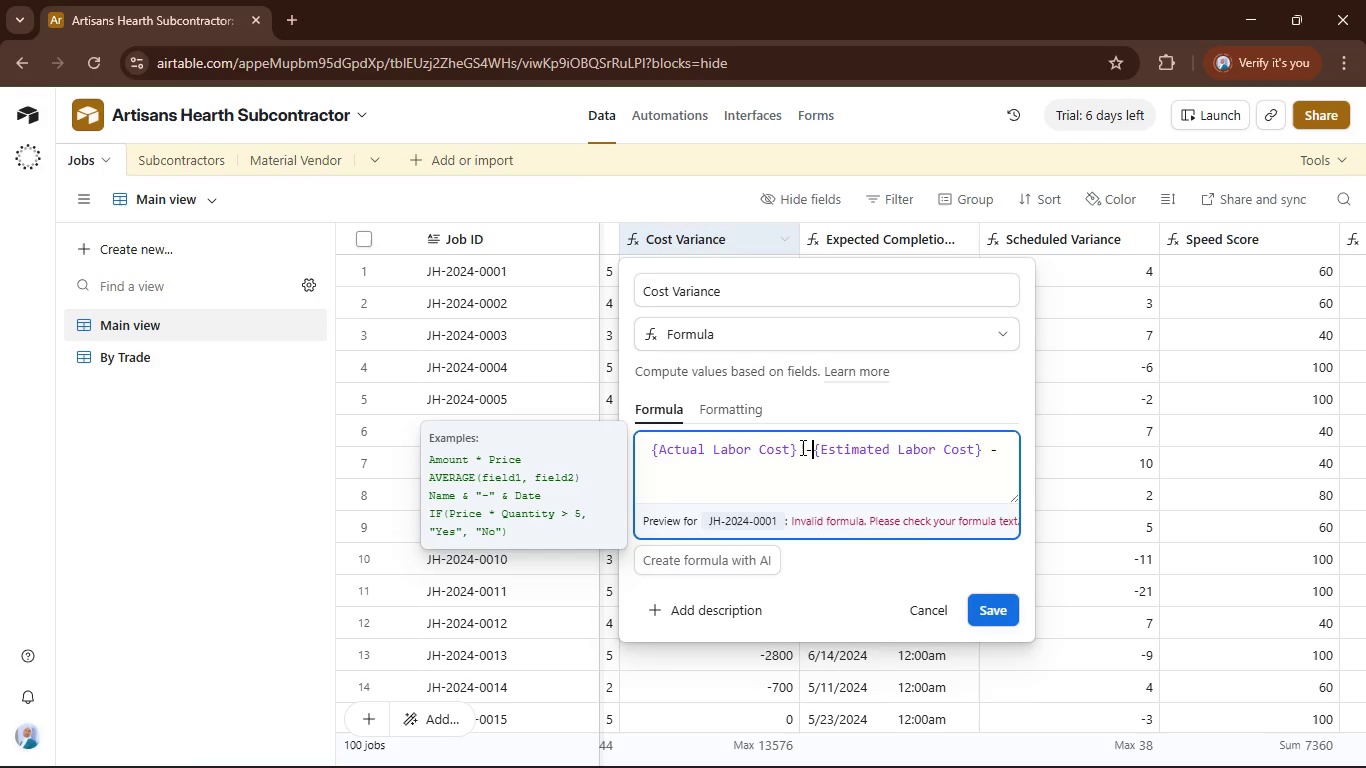 
key(Space)
 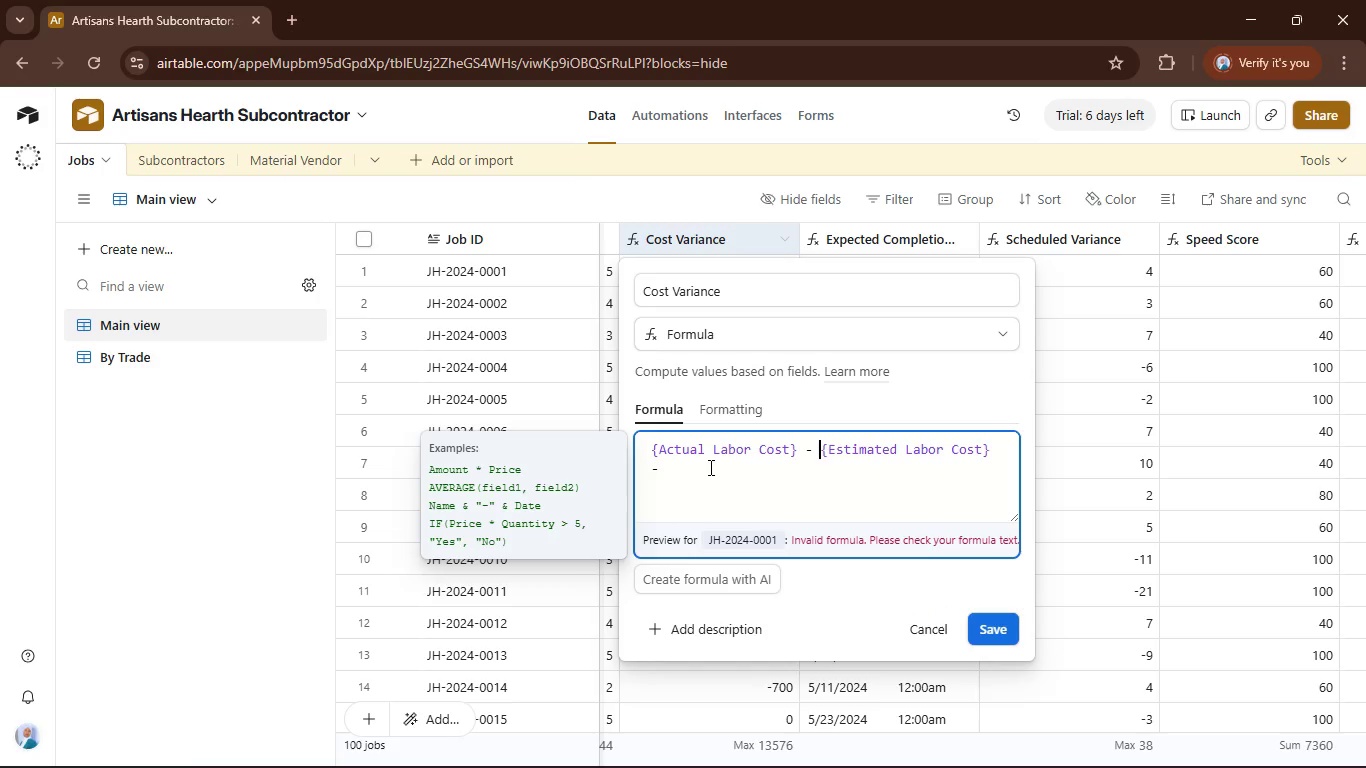 
left_click([708, 467])
 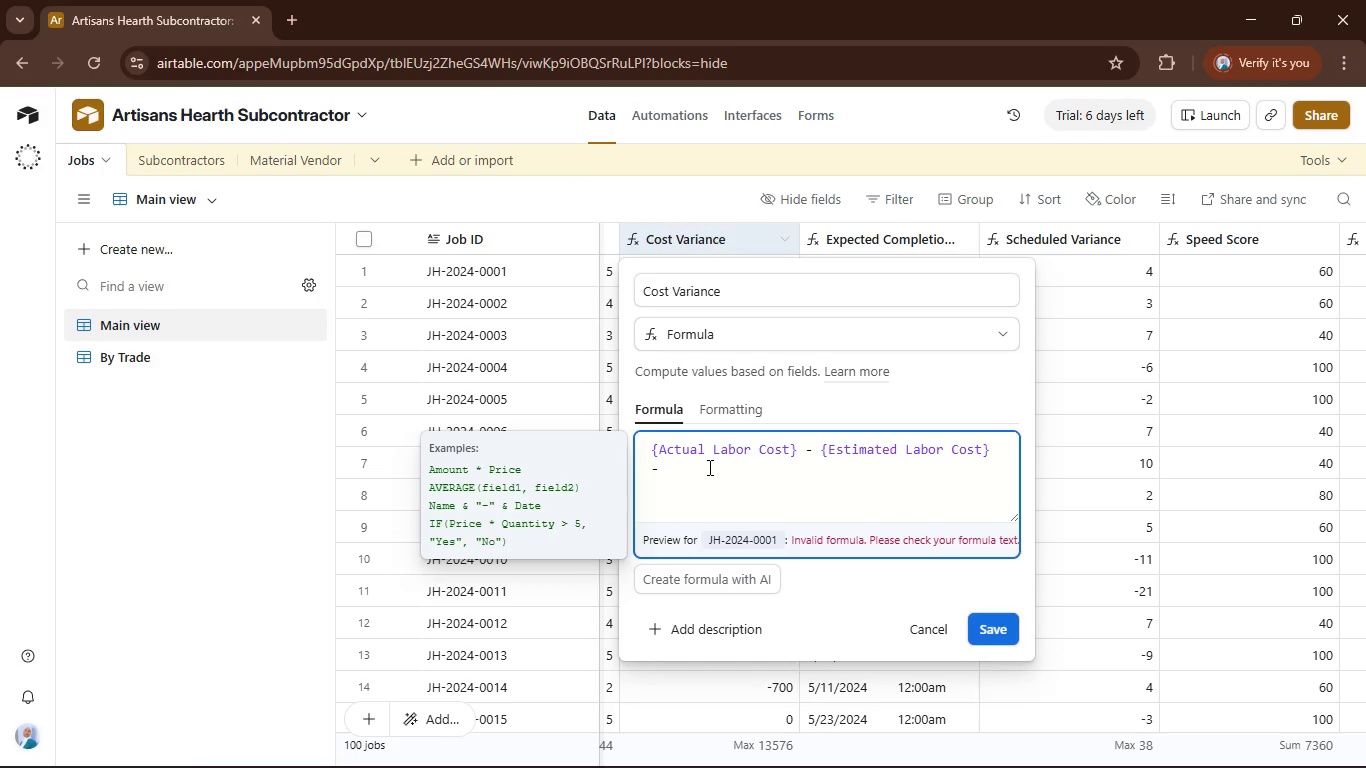 
key(Backspace)
 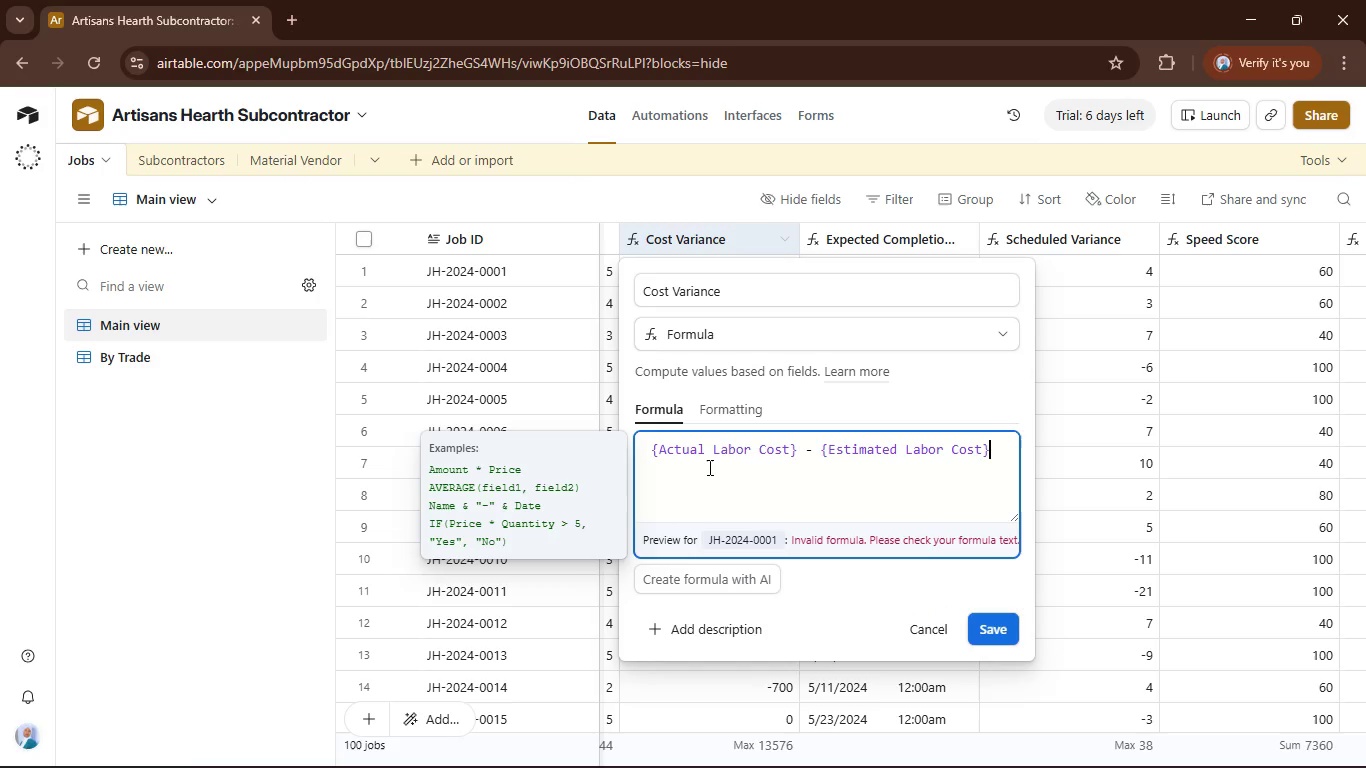 
key(Backspace)
 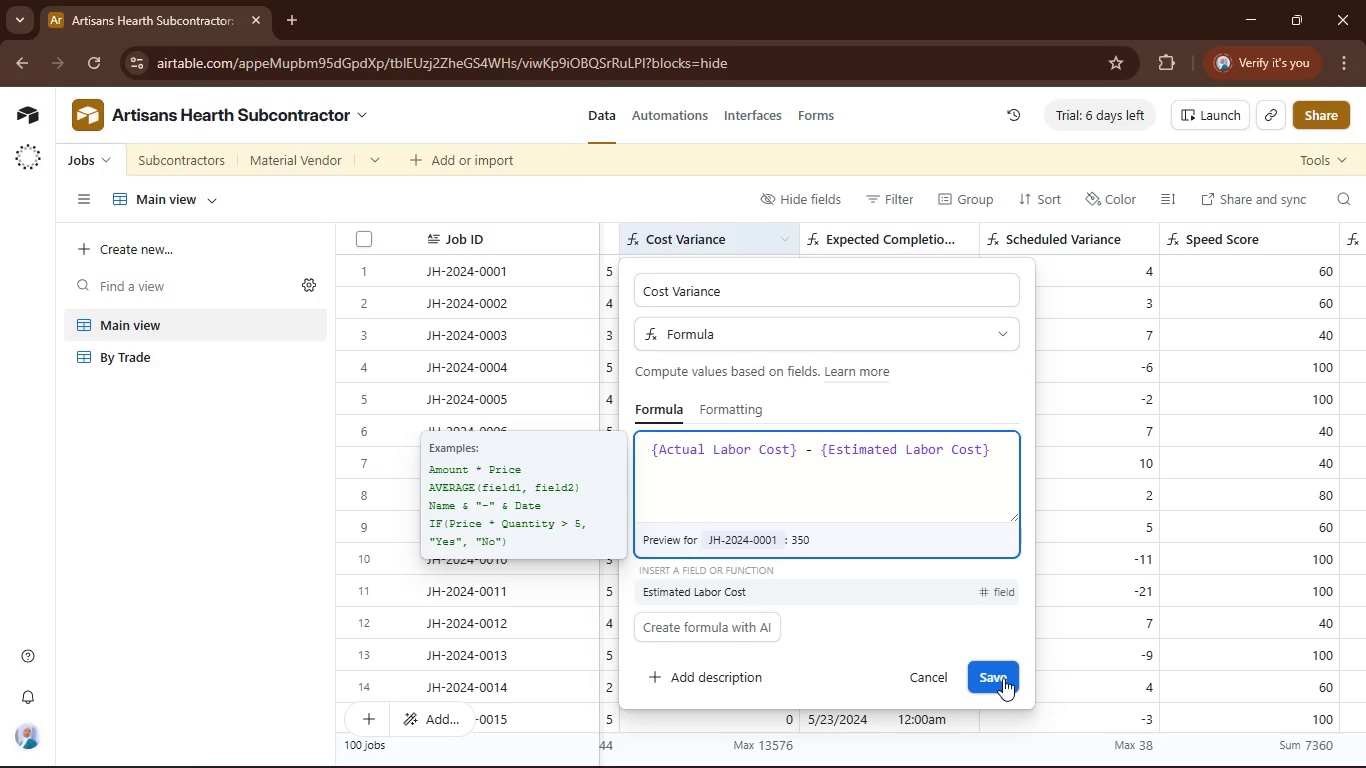 
left_click([1002, 679])
 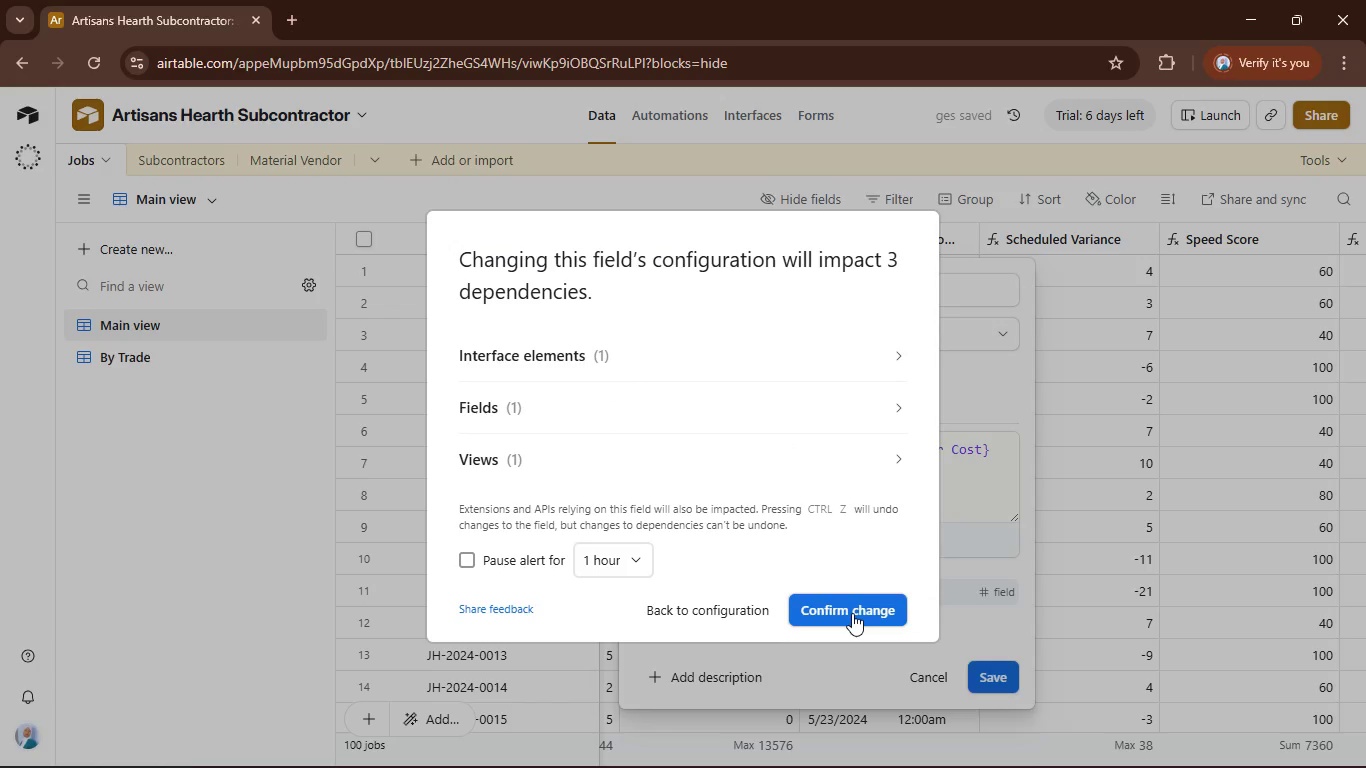 
left_click([852, 613])
 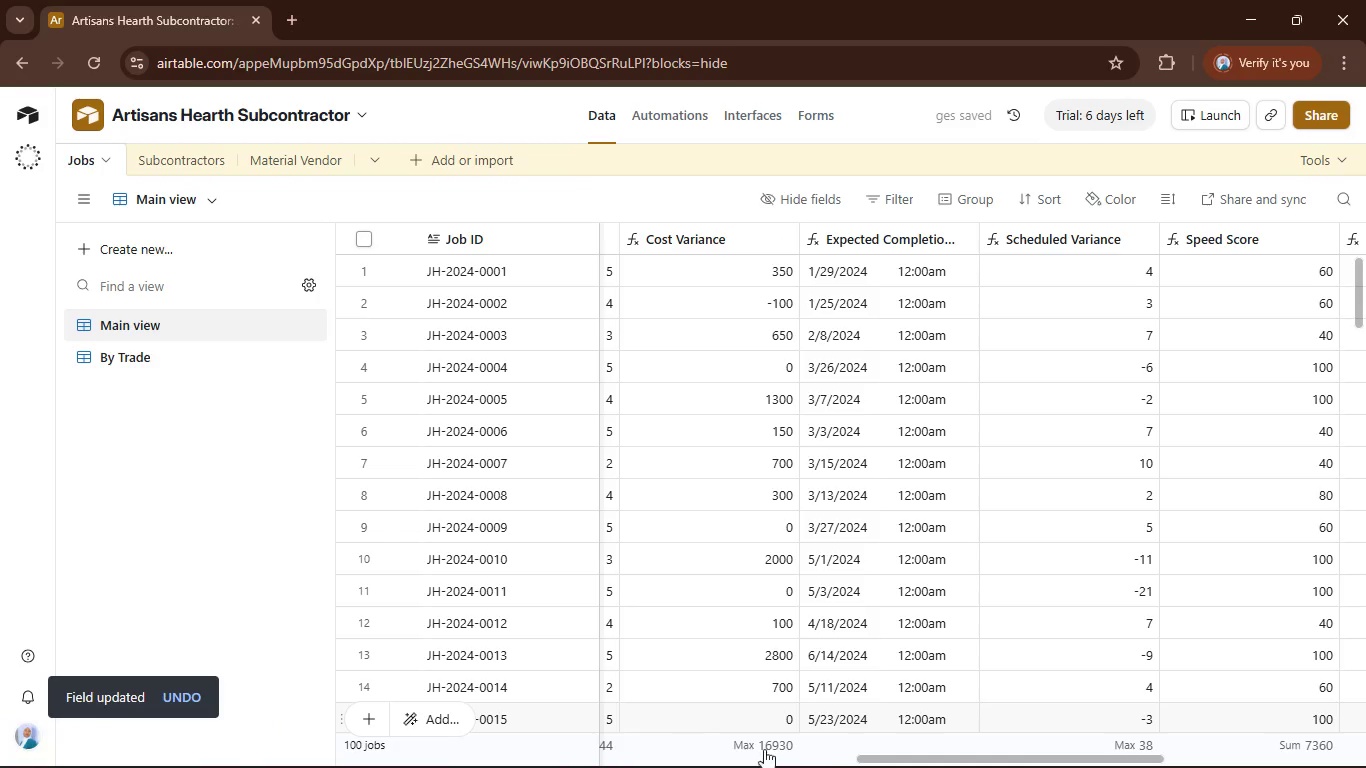 
left_click_drag(start_coordinate=[907, 758], to_coordinate=[1300, 749])
 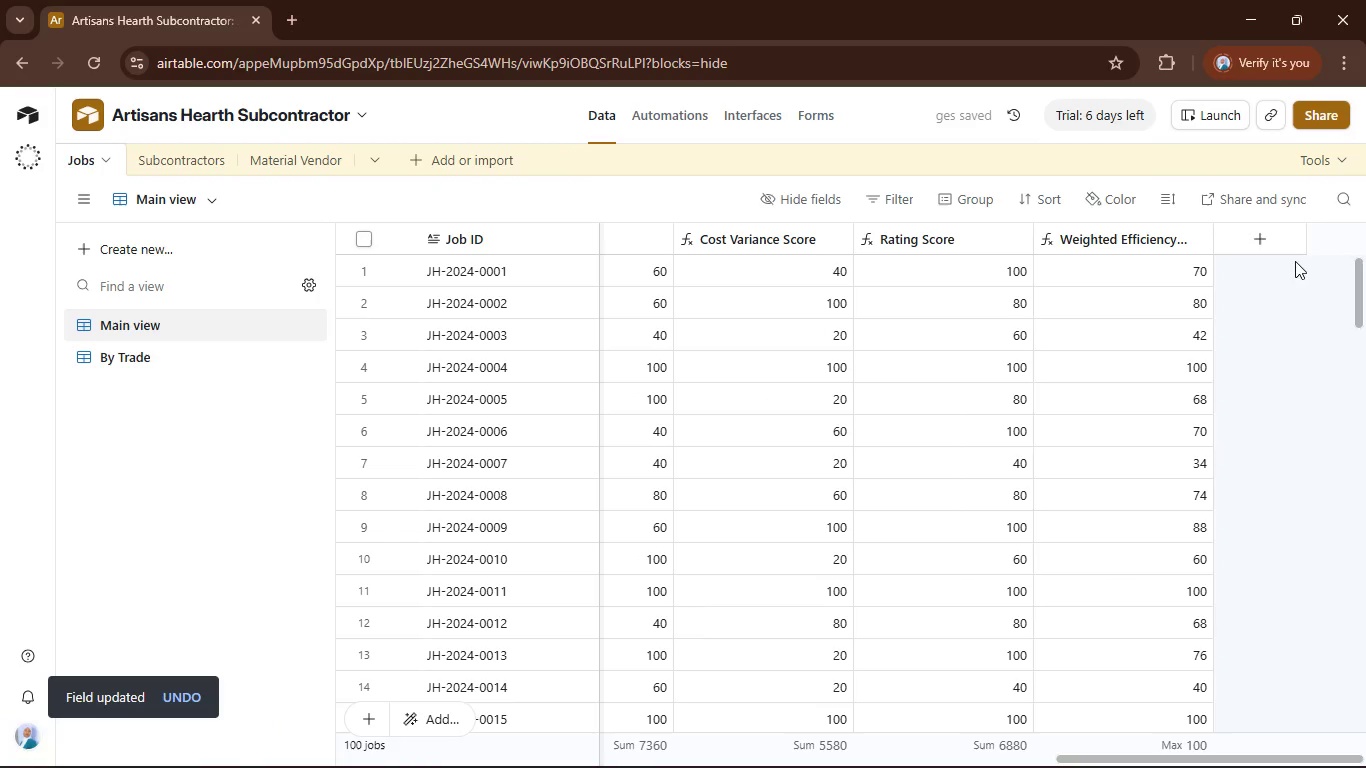 
left_click([1263, 237])
 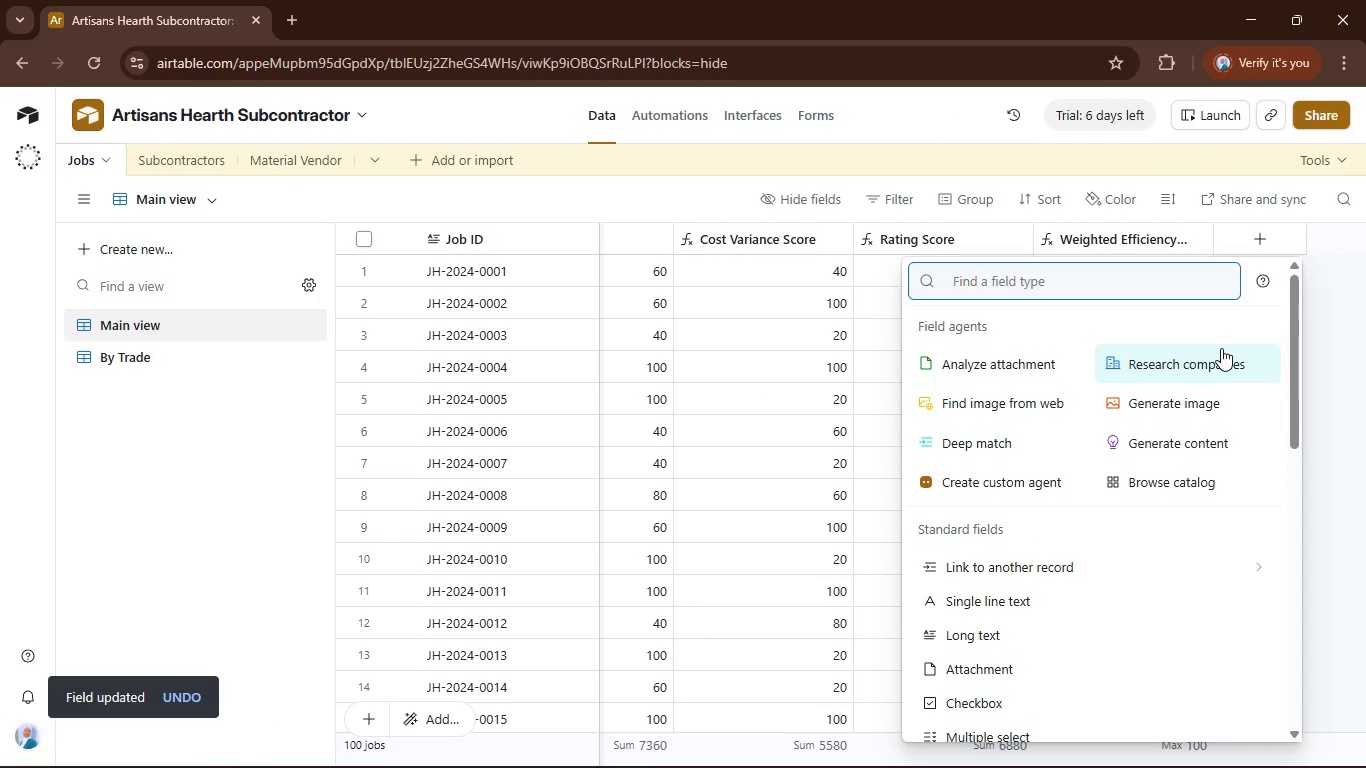 
type(a)
key(Backspace)
type(for)
 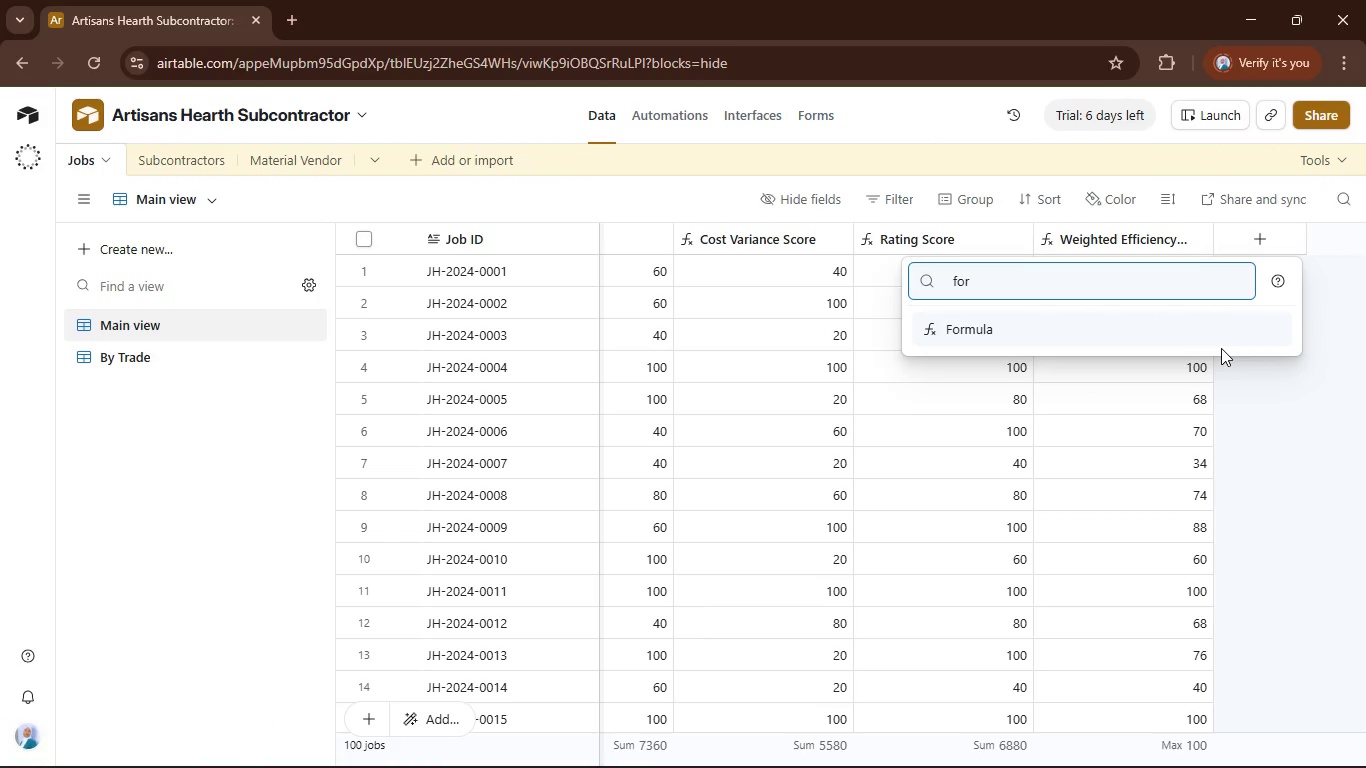 
left_click([1221, 348])
 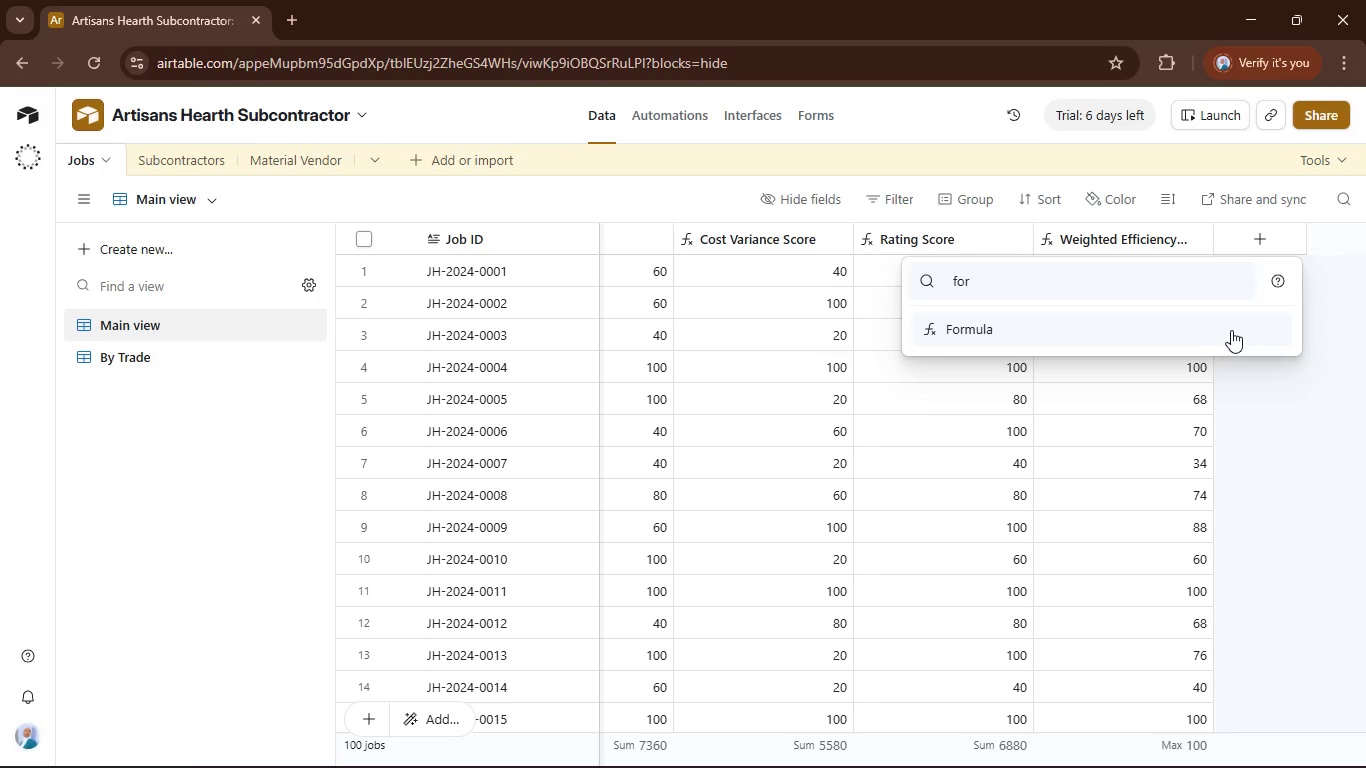 
left_click([1231, 330])
 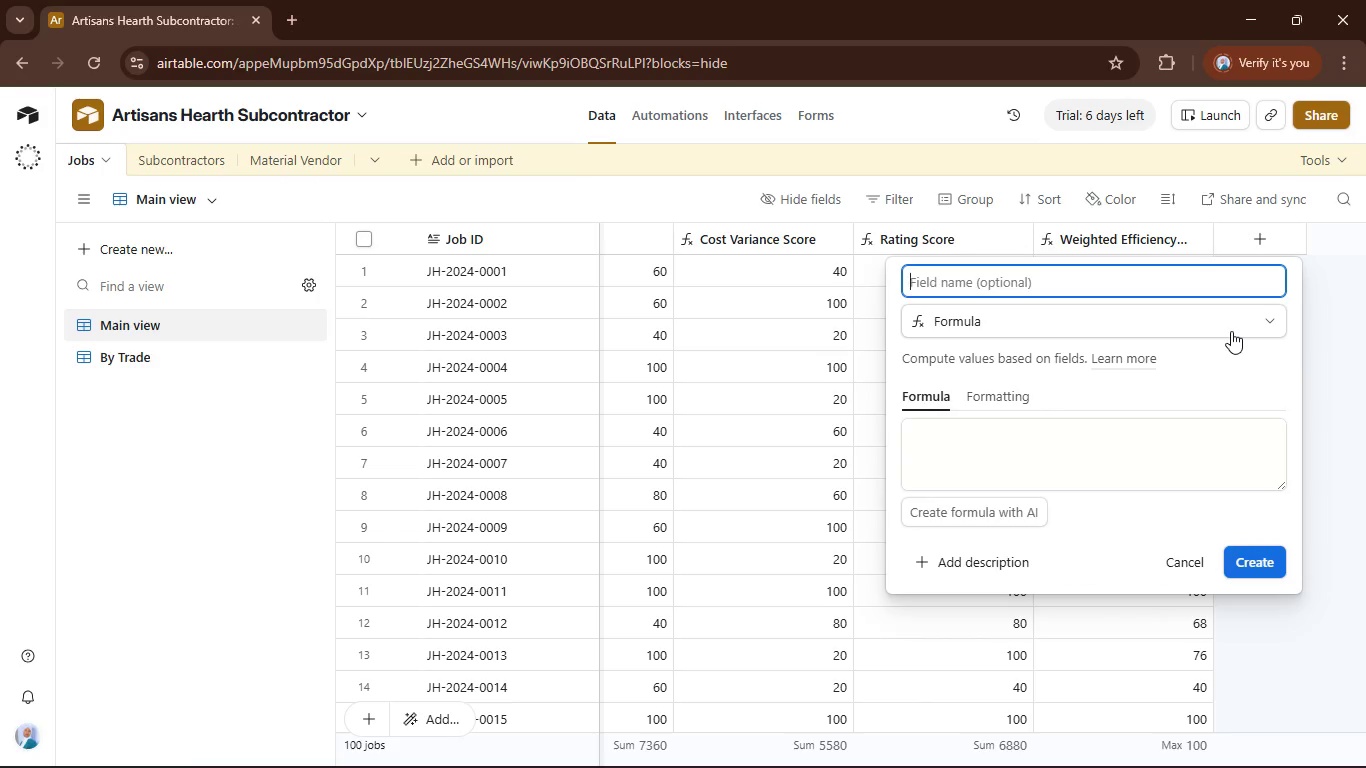 
type(Amount excceed percentage)
key(Backspace)
 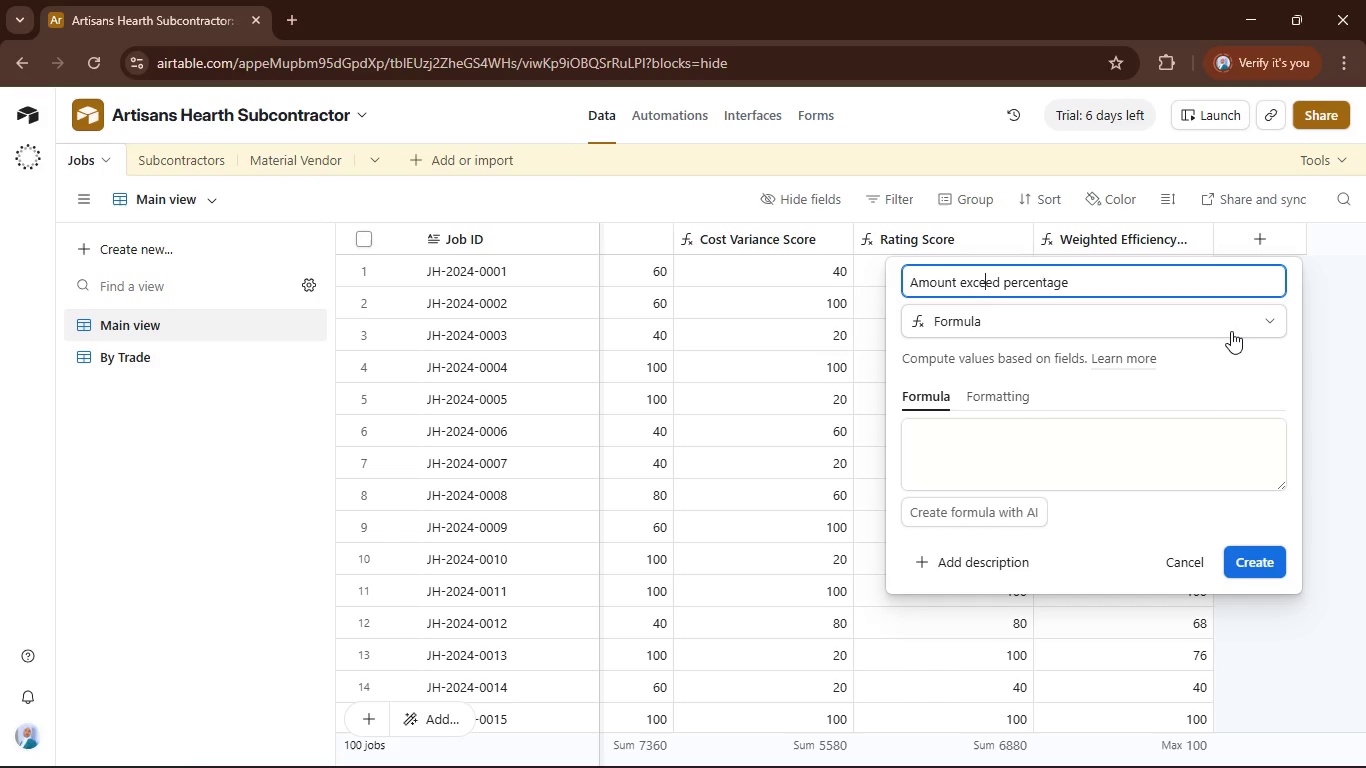 
hold_key(key=ArrowLeft, duration=0.83)
 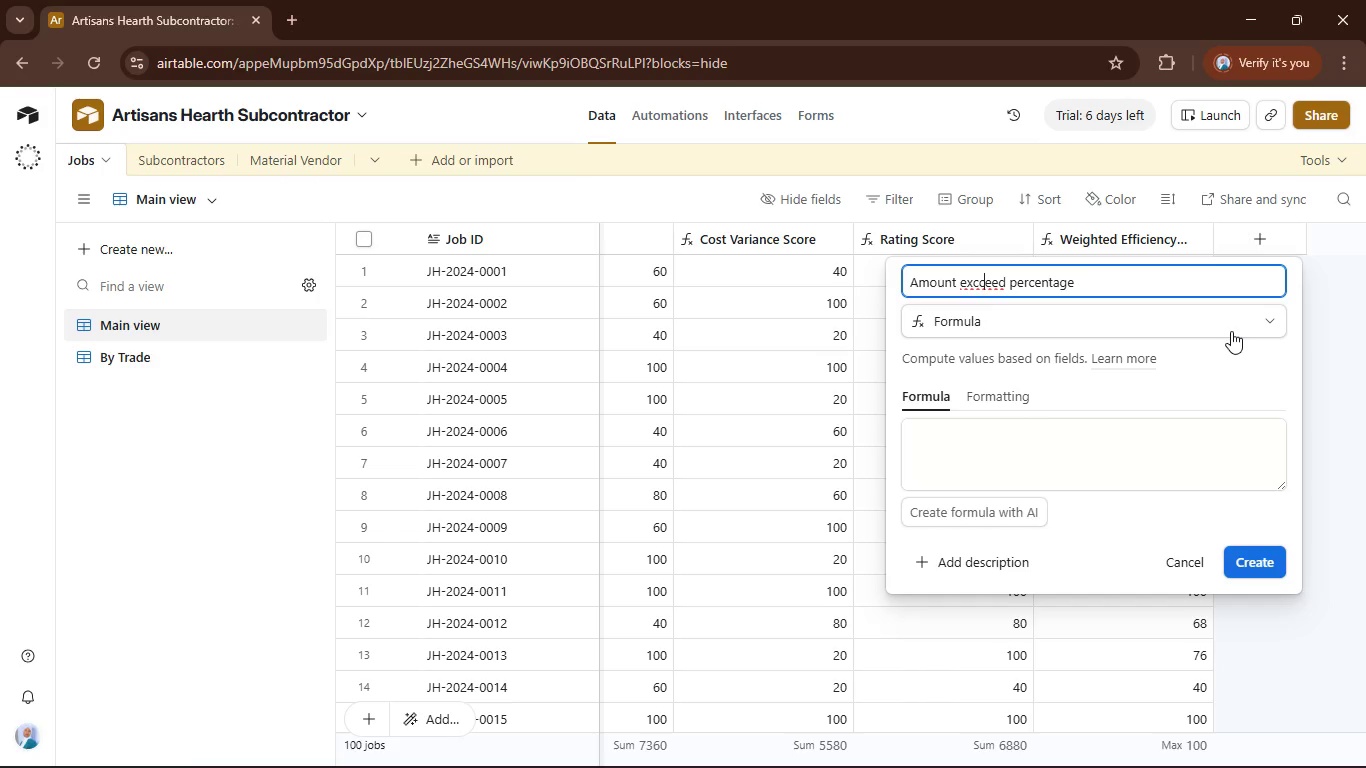 
hold_key(key=ArrowLeft, duration=0.34)
 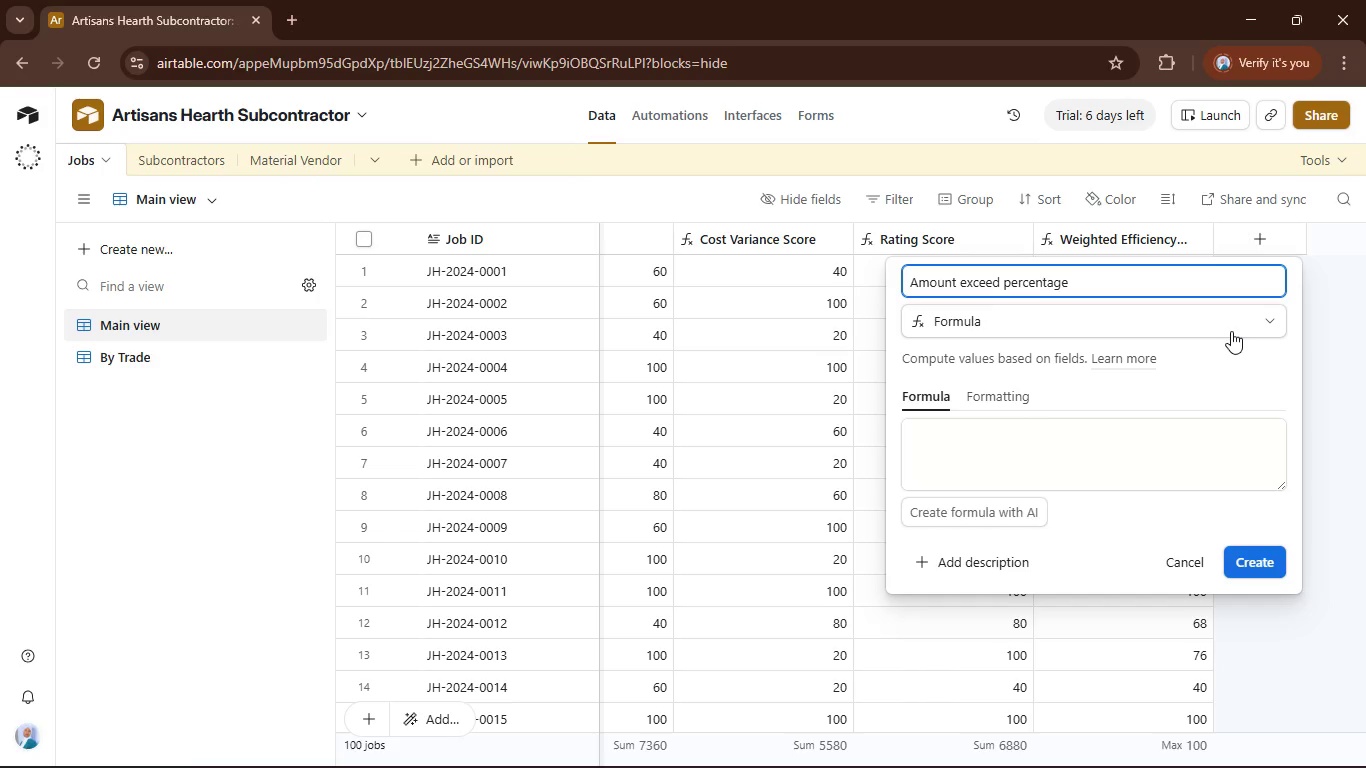 
key(ArrowRight)
 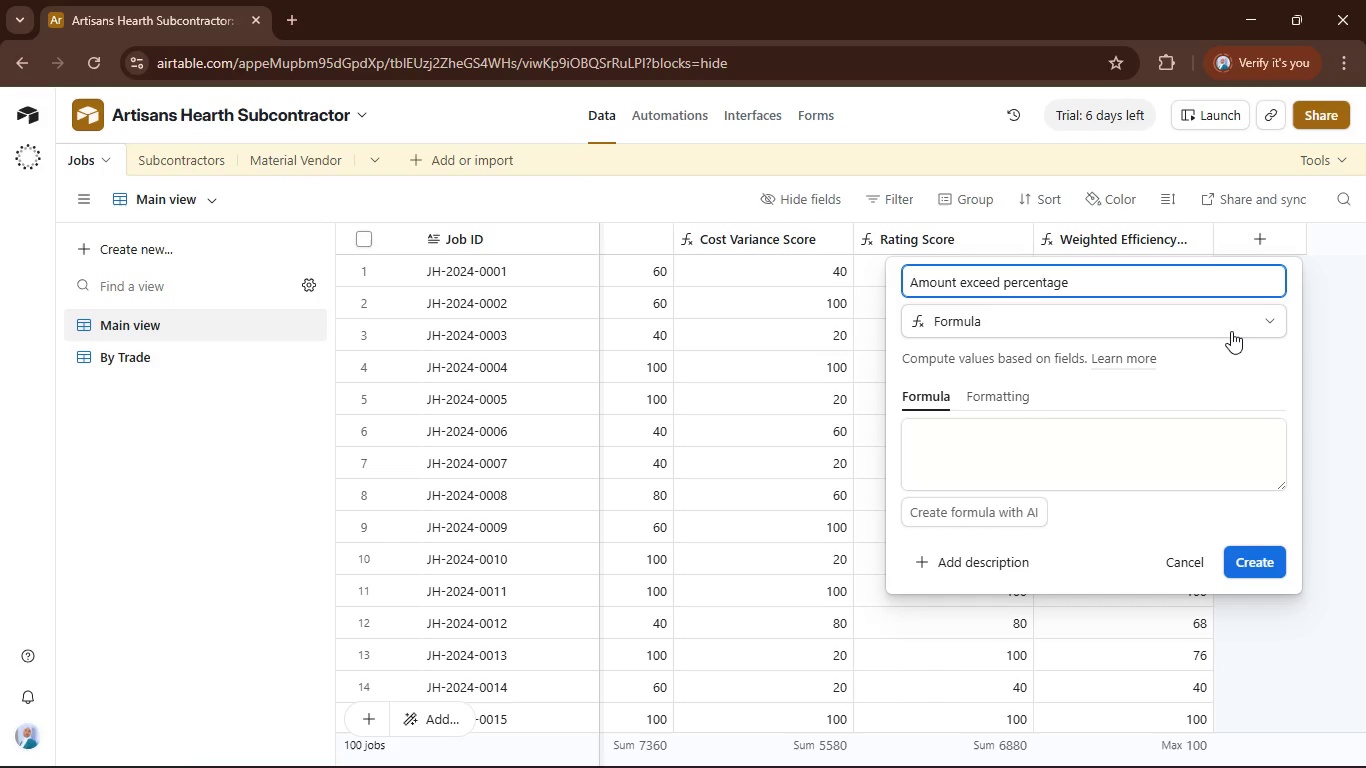 
key(ArrowRight)
 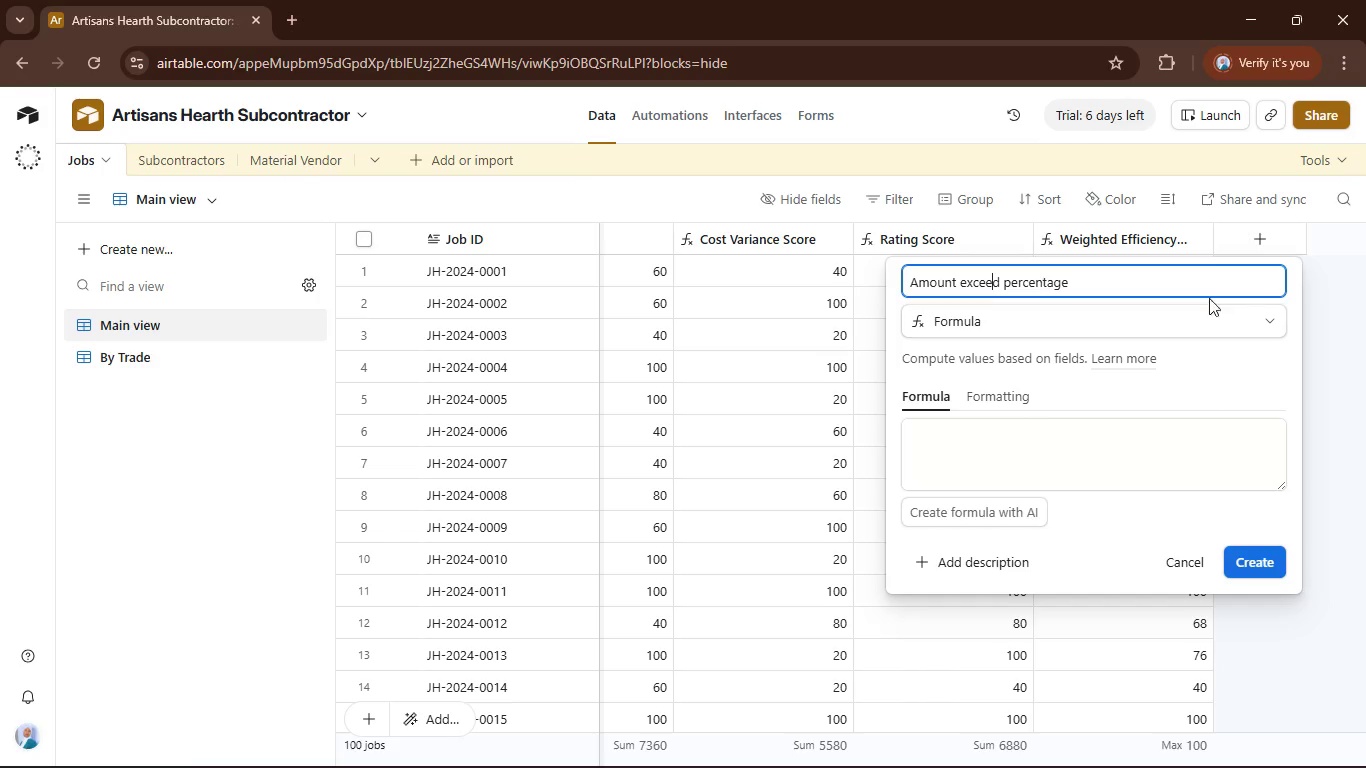 
left_click([1208, 290])
 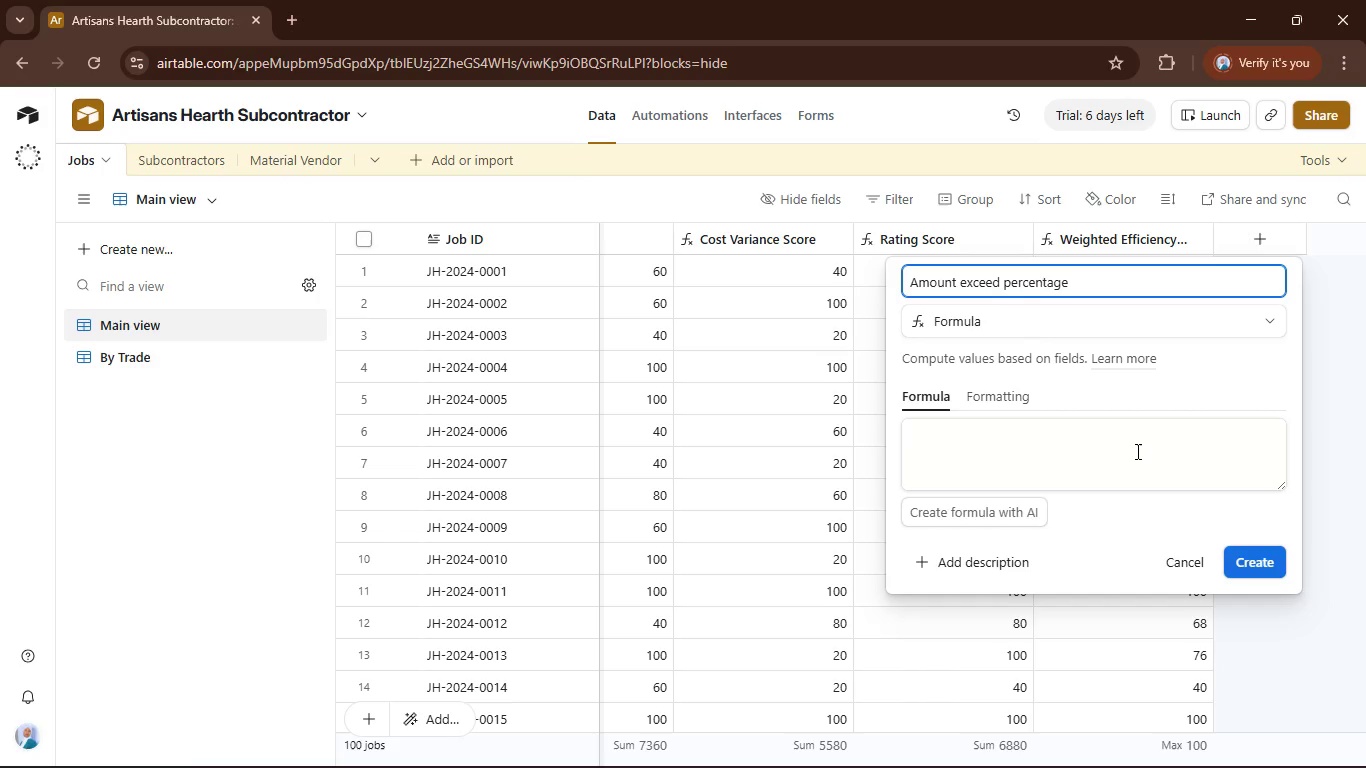 
left_click([1136, 451])
 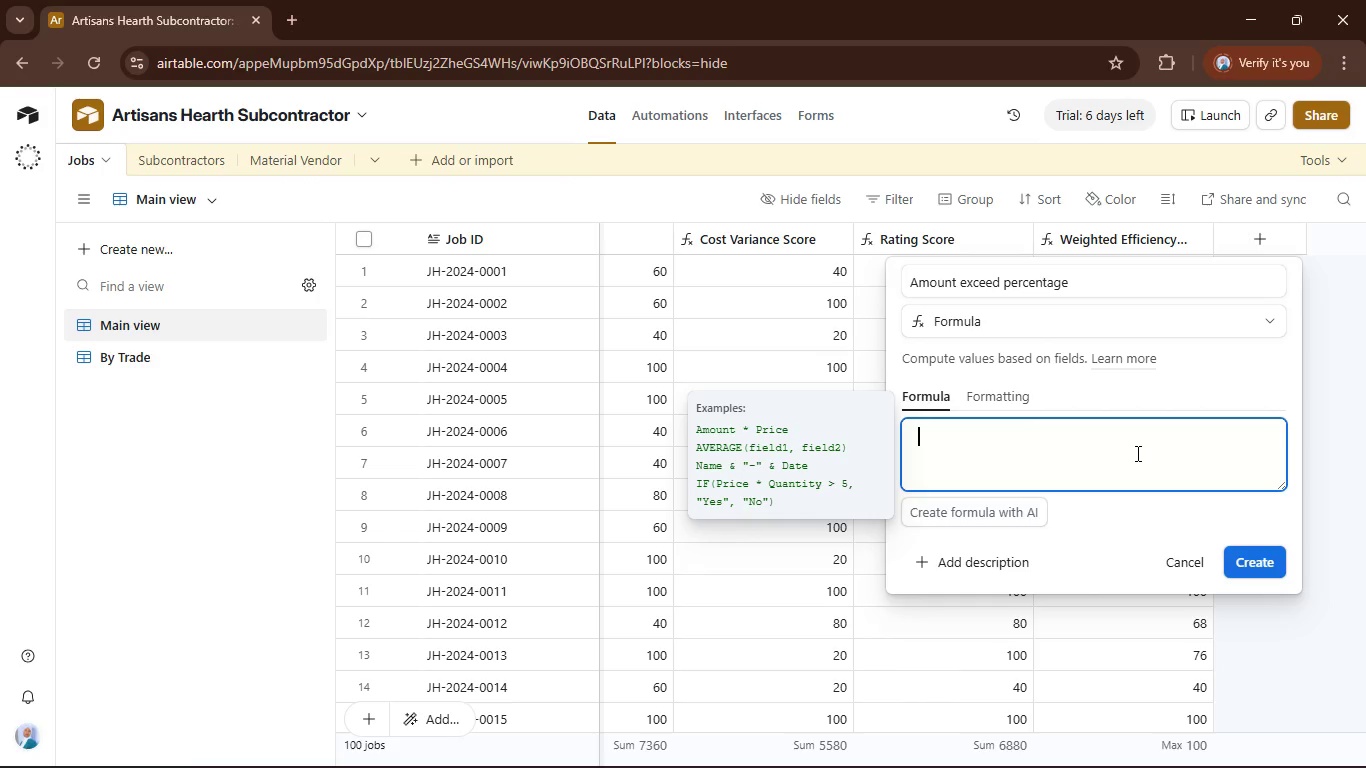 
type(cos)
key(Backspace)
key(Backspace)
key(Backspace)
type(Cost)
 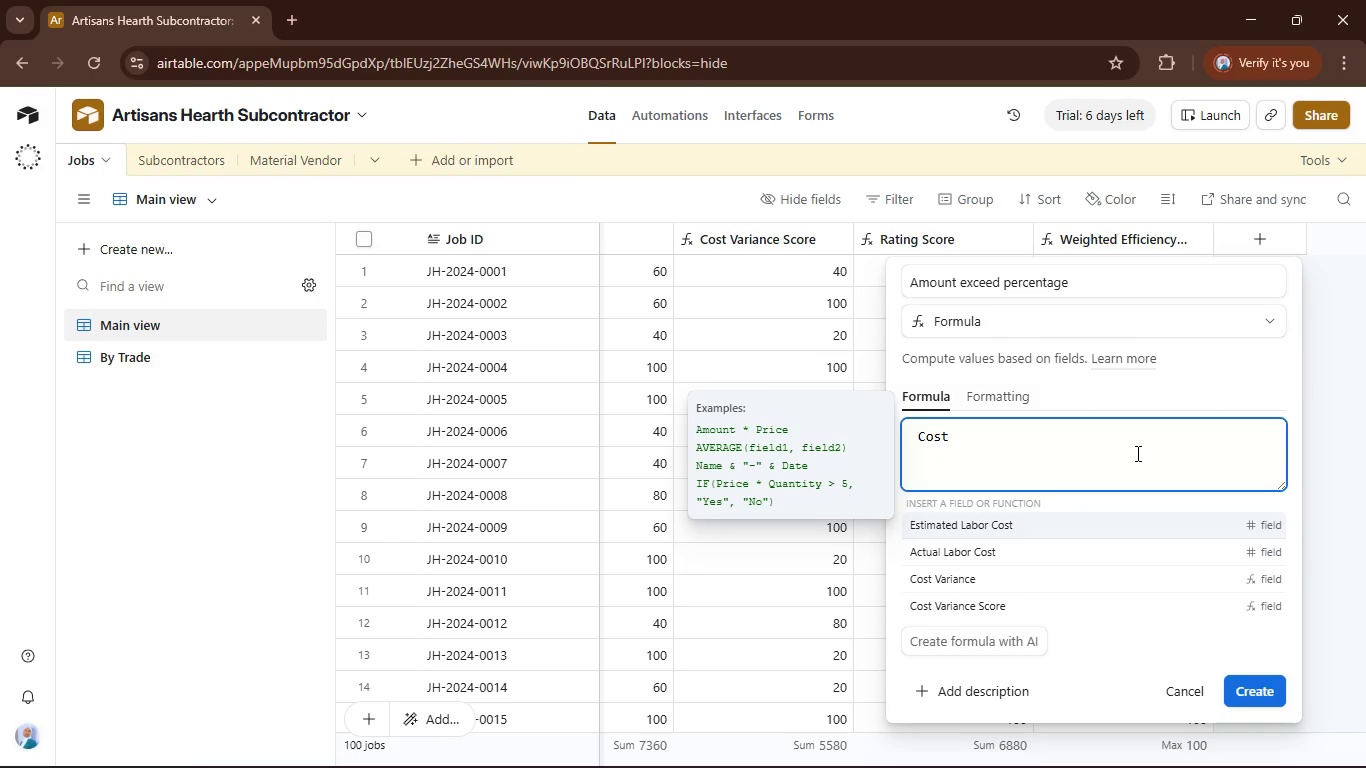 
key(ArrowDown)
 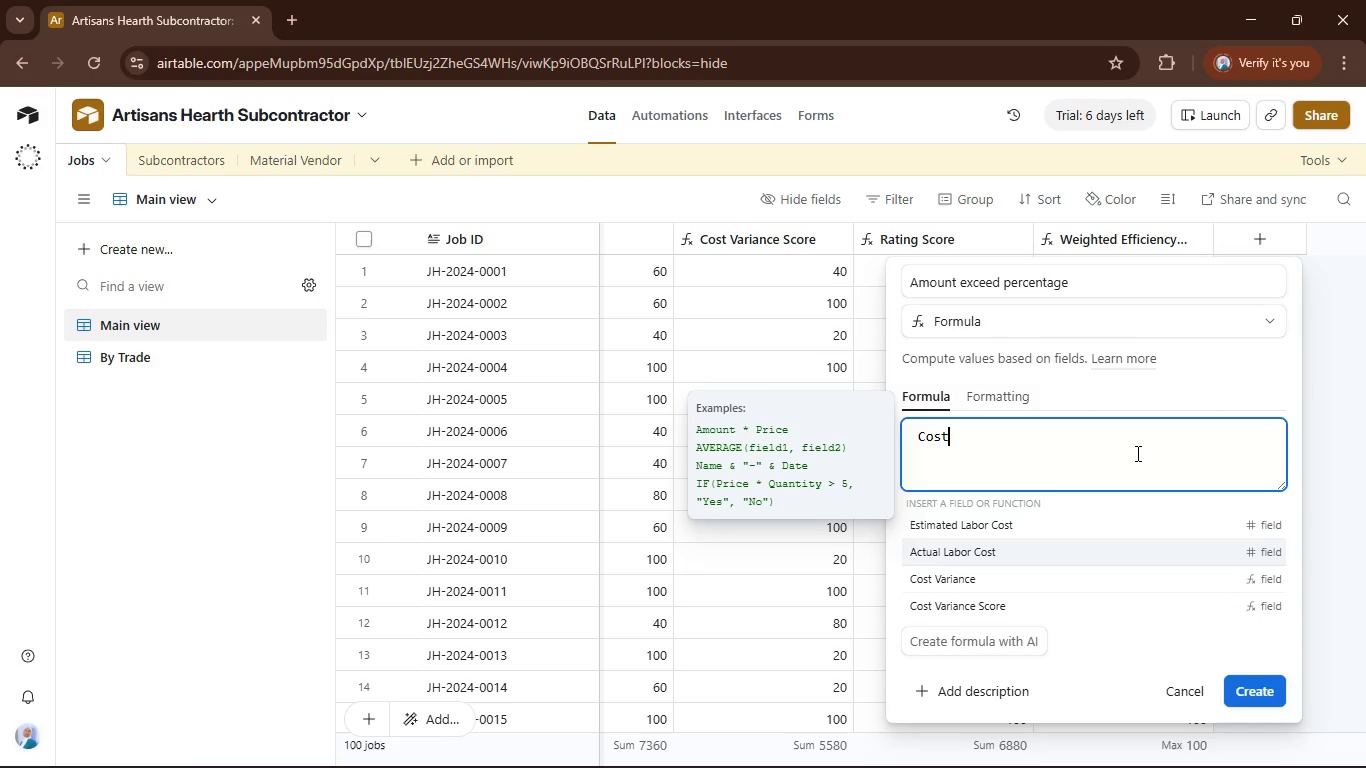 
key(ArrowDown)
 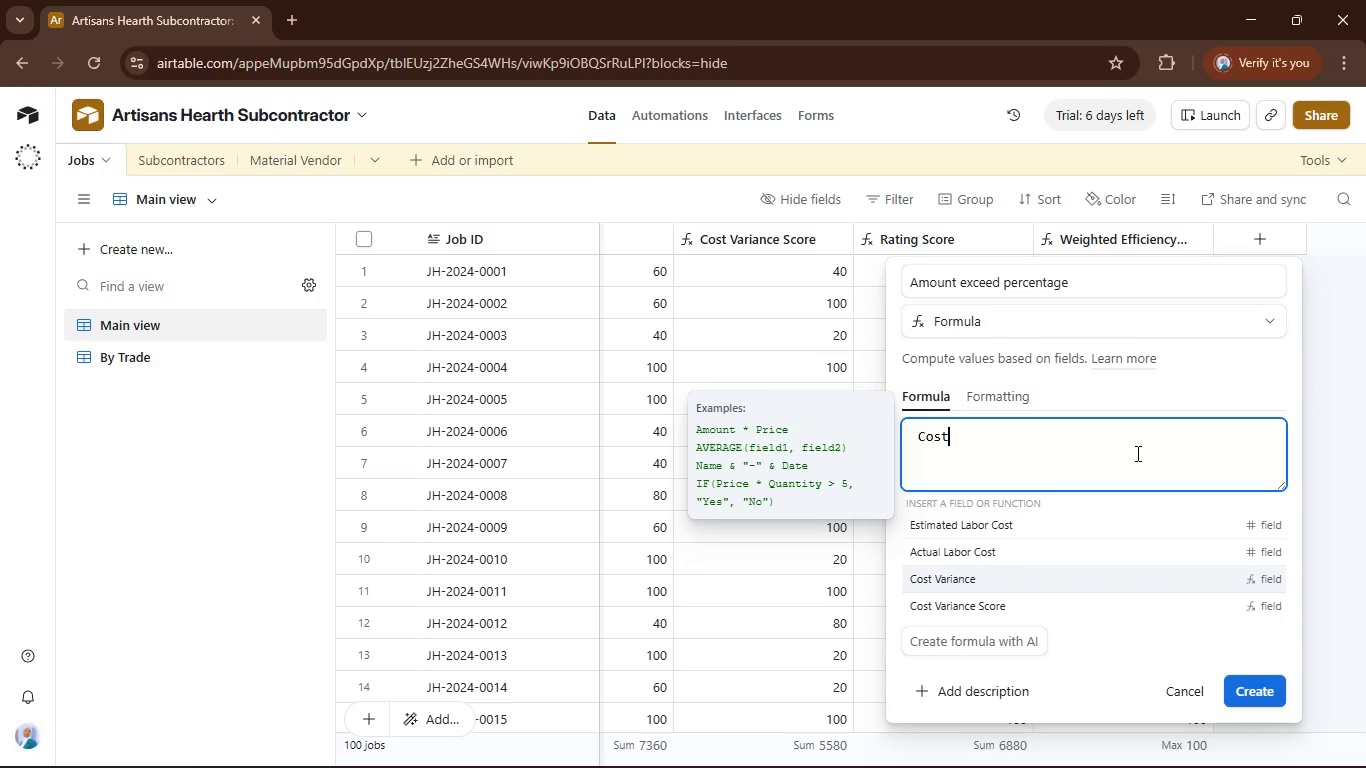 
key(Tab)
type(/es)
key(Tab)
 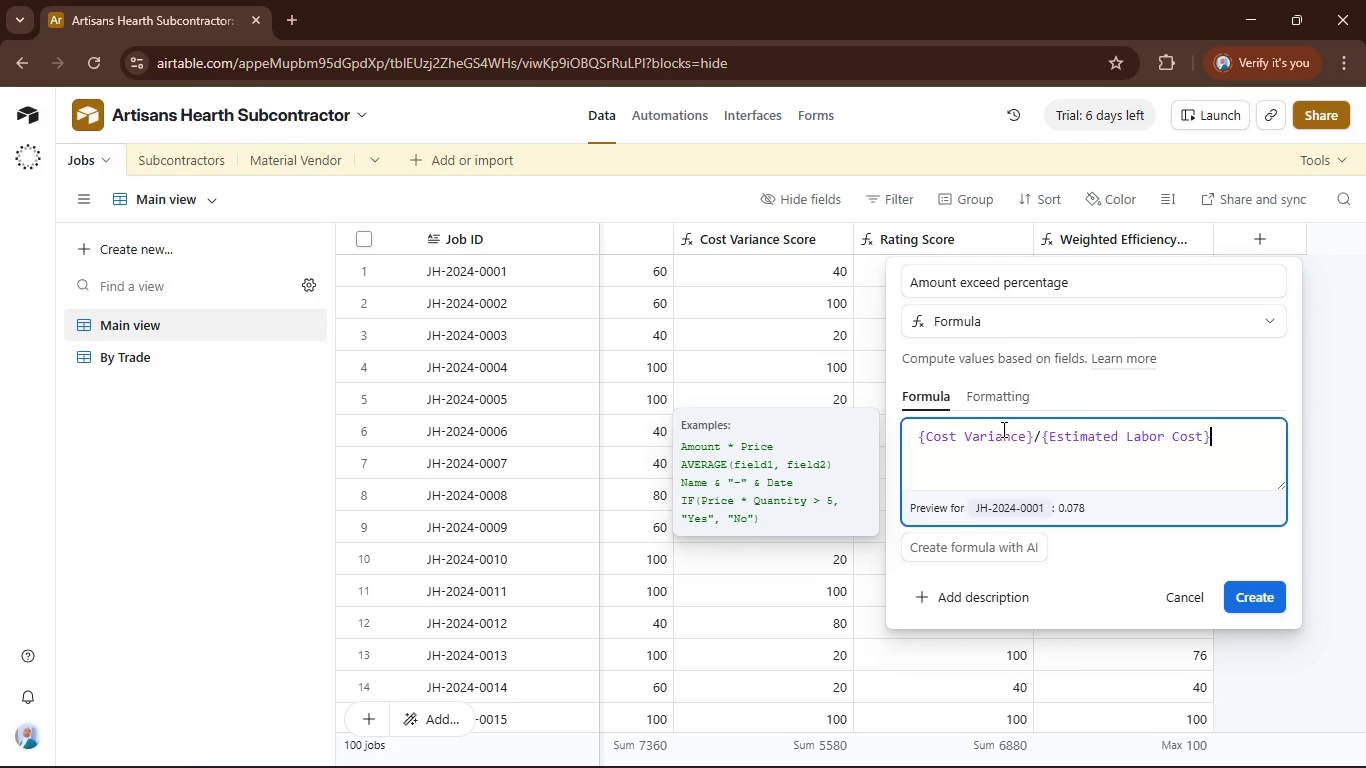 
left_click([1006, 392])
 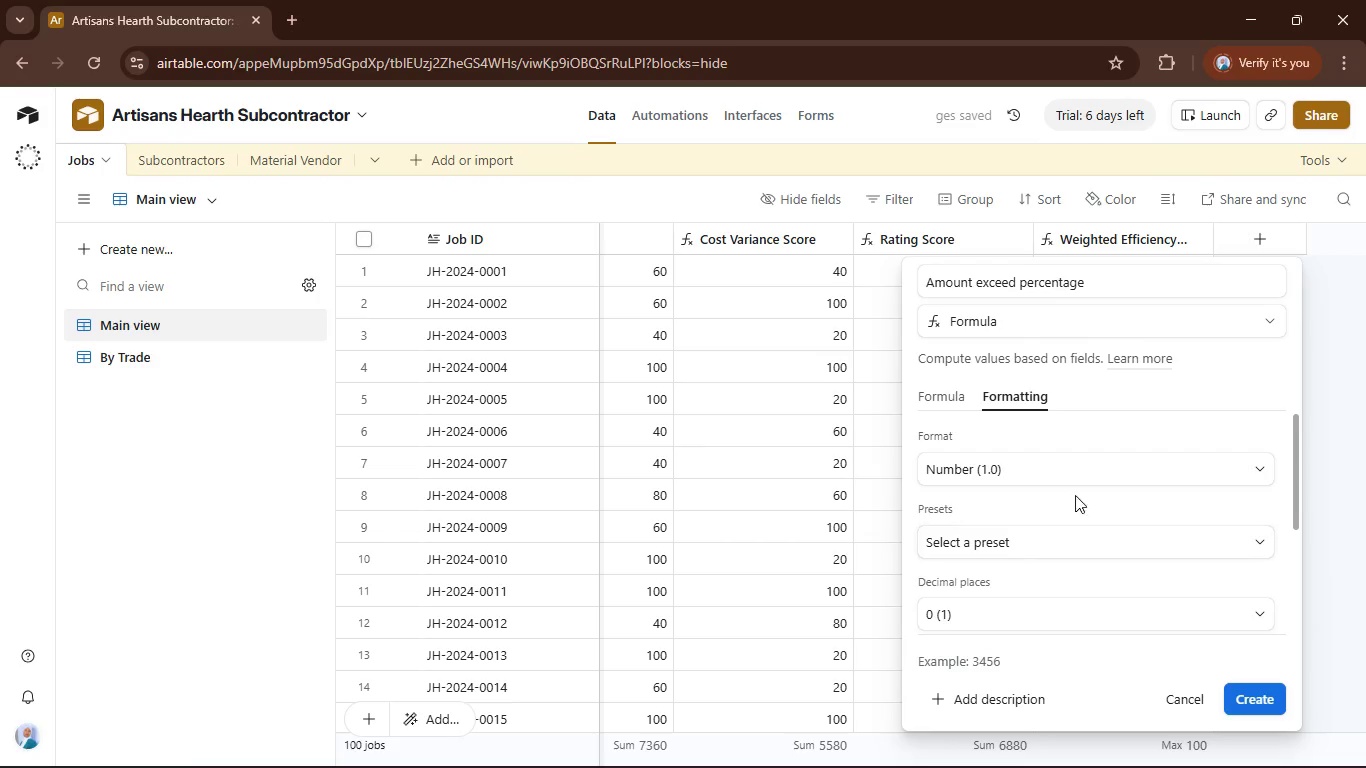 
left_click([1072, 466])
 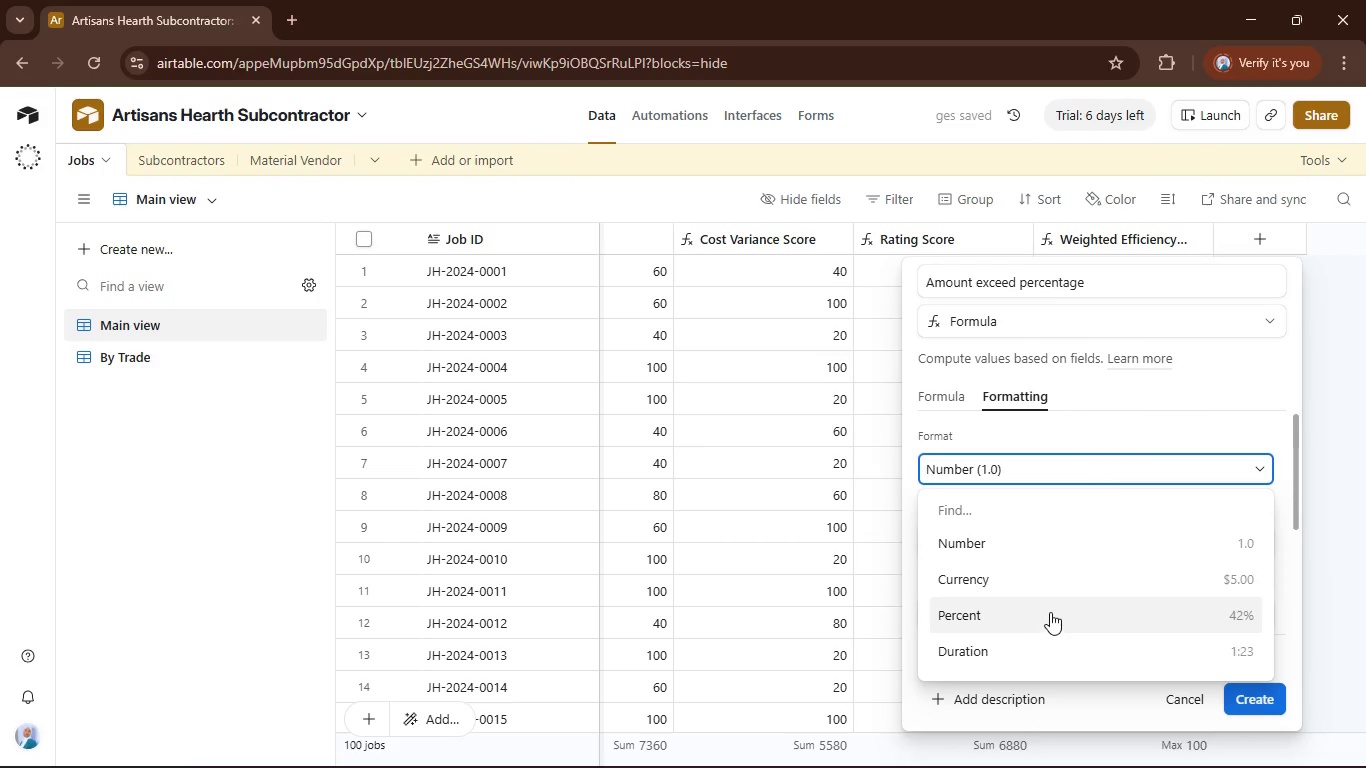 
scroll: coordinate [1051, 608], scroll_direction: down, amount: 1.0
 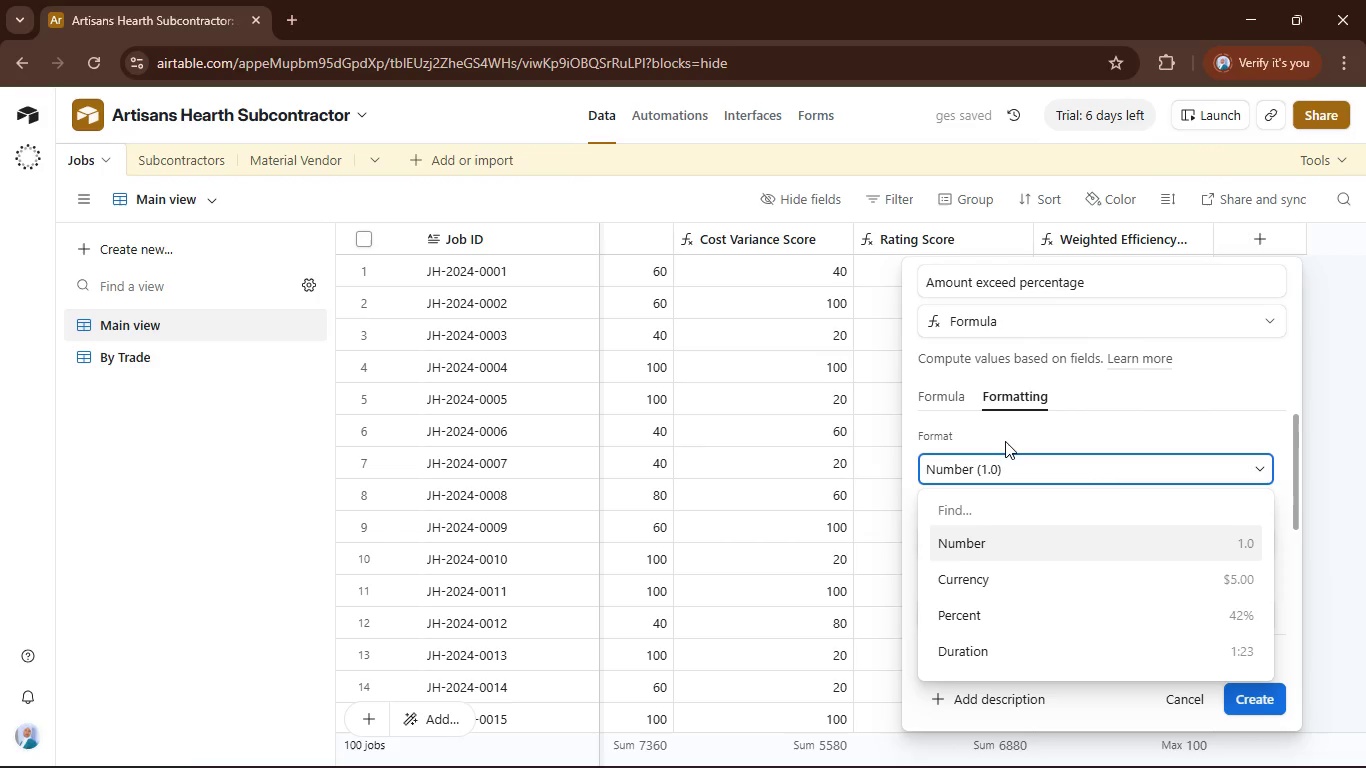 
left_click([1028, 608])
 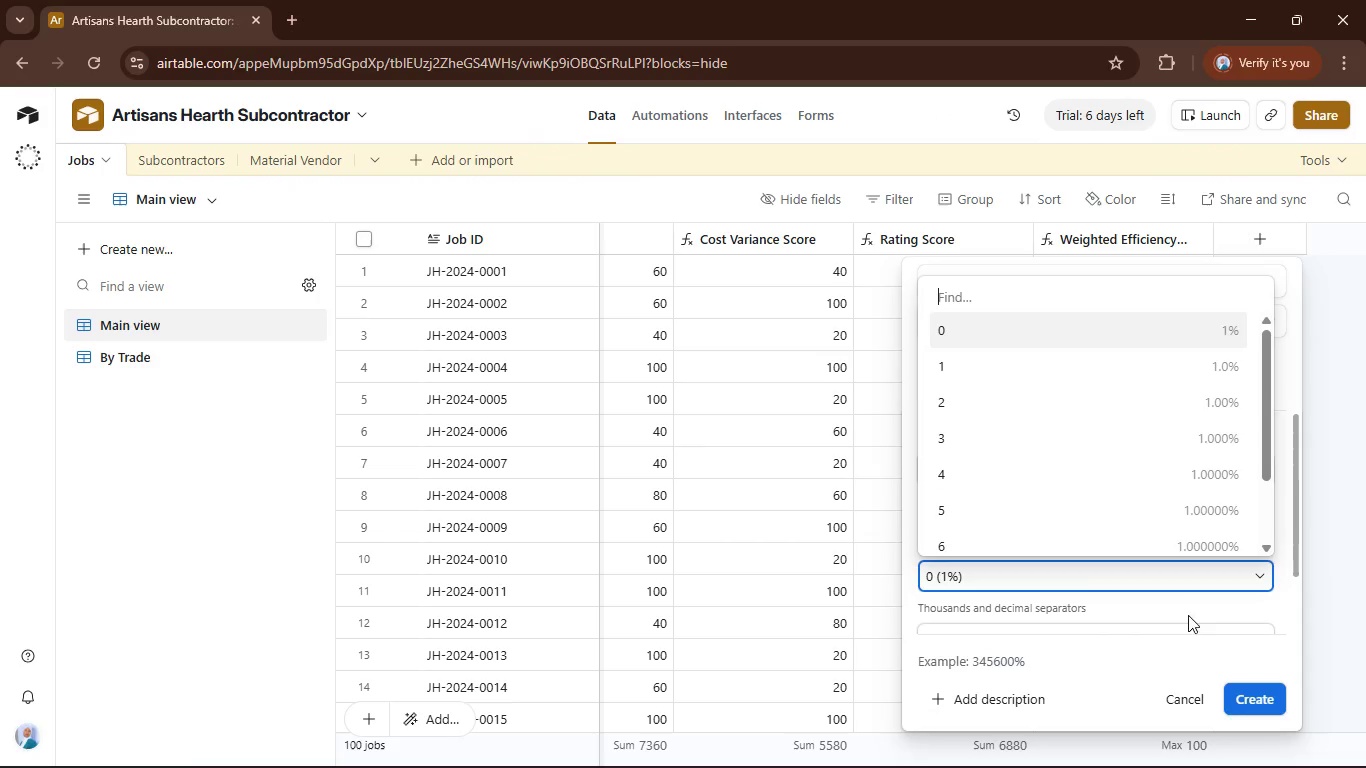 
left_click([1056, 351])
 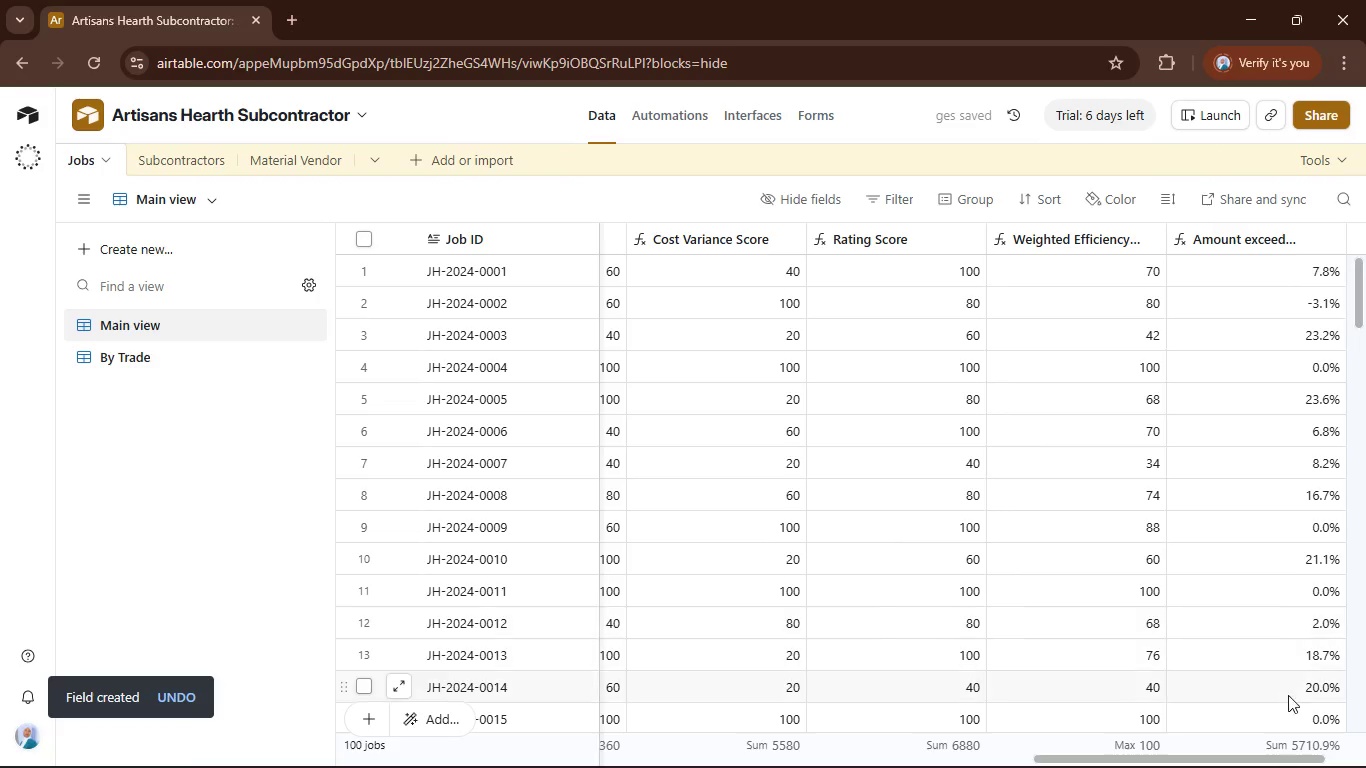 
wait(5.16)
 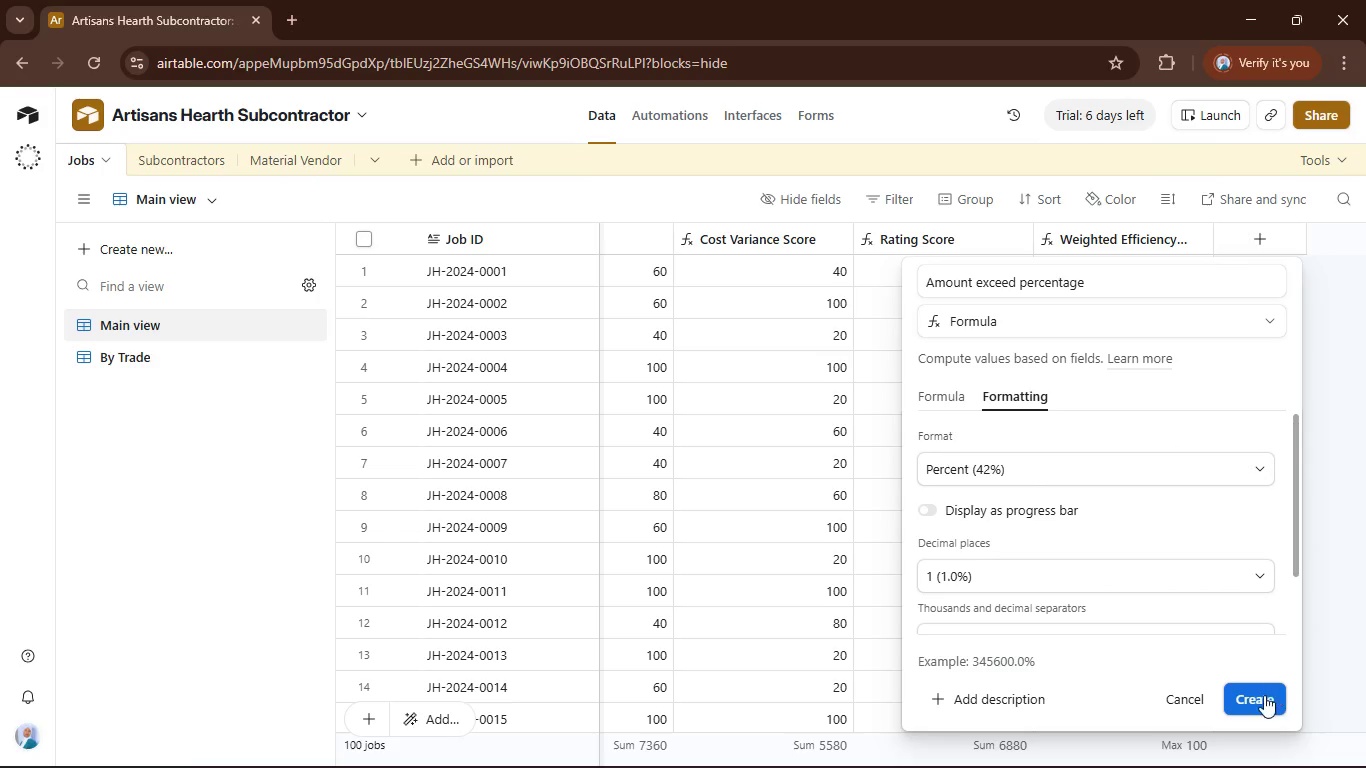 
left_click_drag(start_coordinate=[1299, 760], to_coordinate=[1306, 755])
 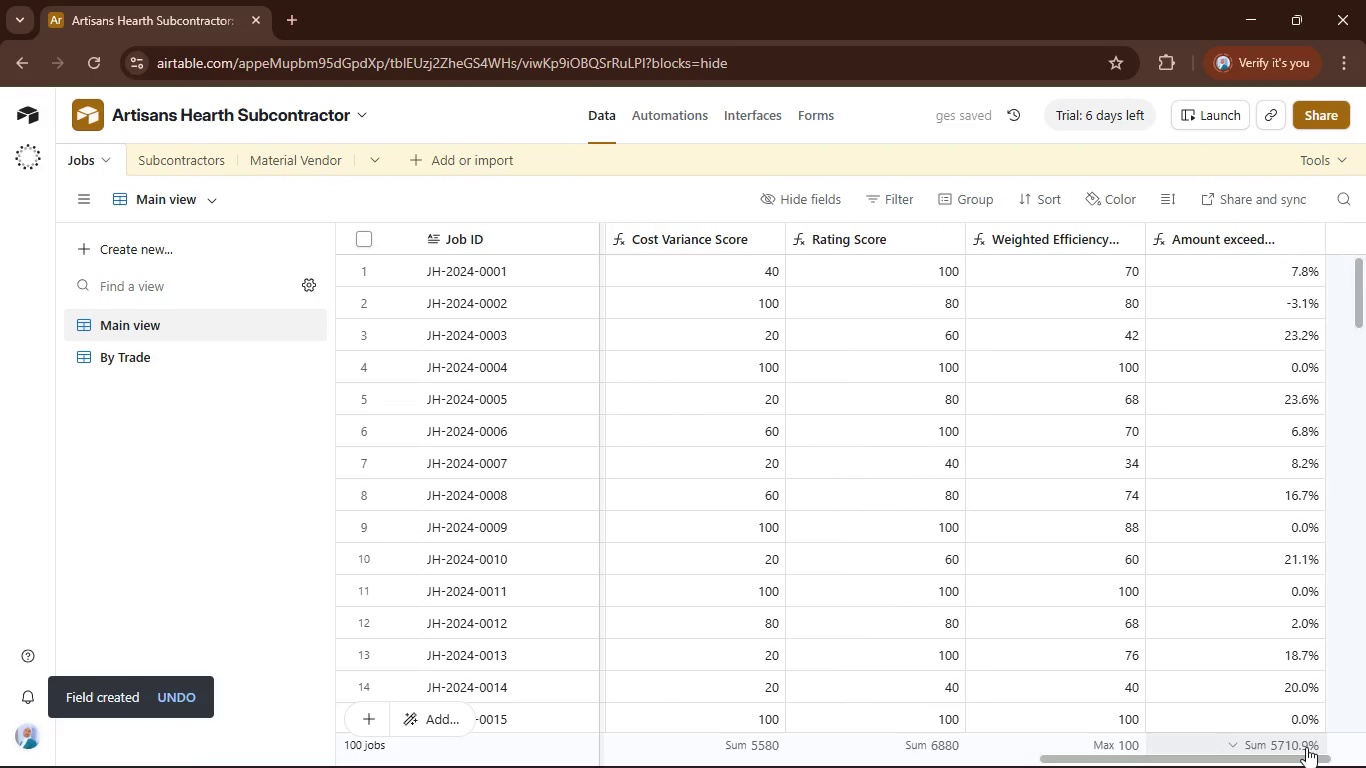 
left_click([1306, 747])
 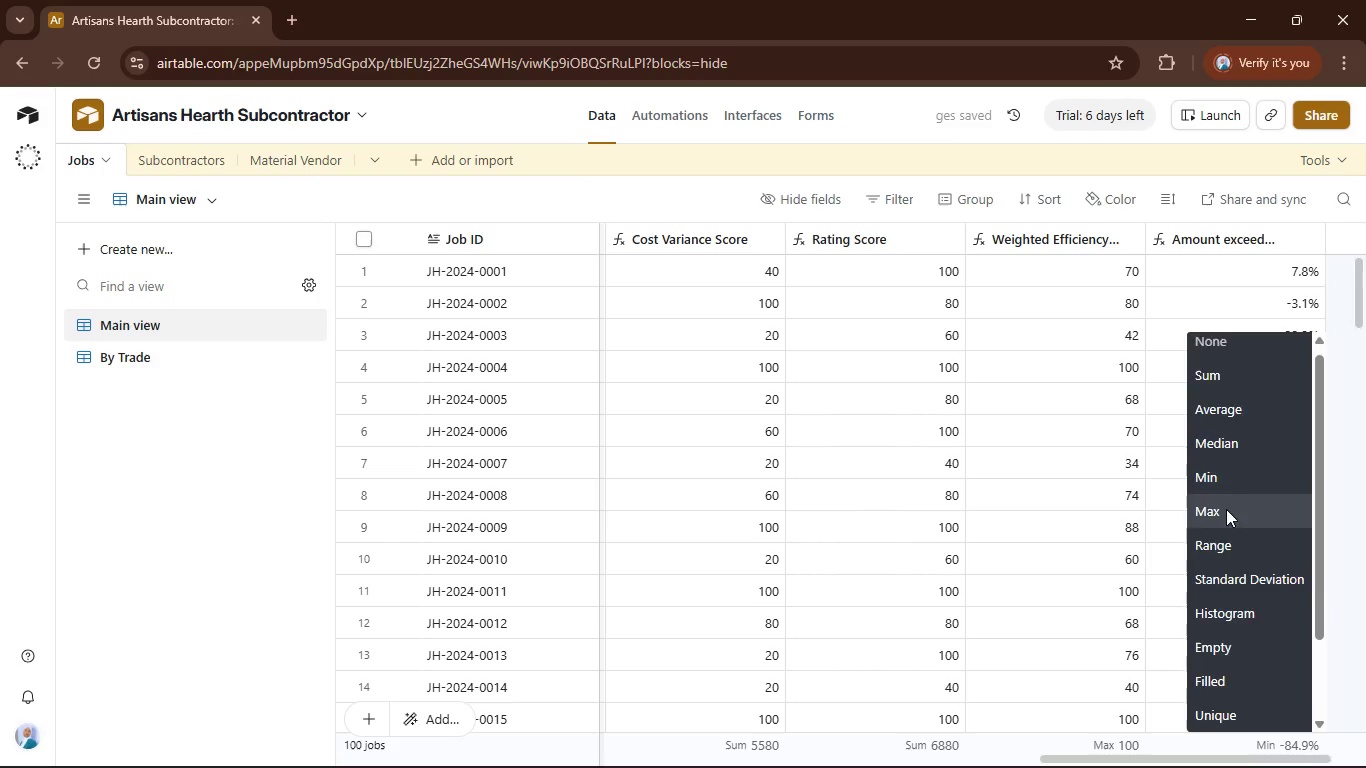 
wait(9.59)
 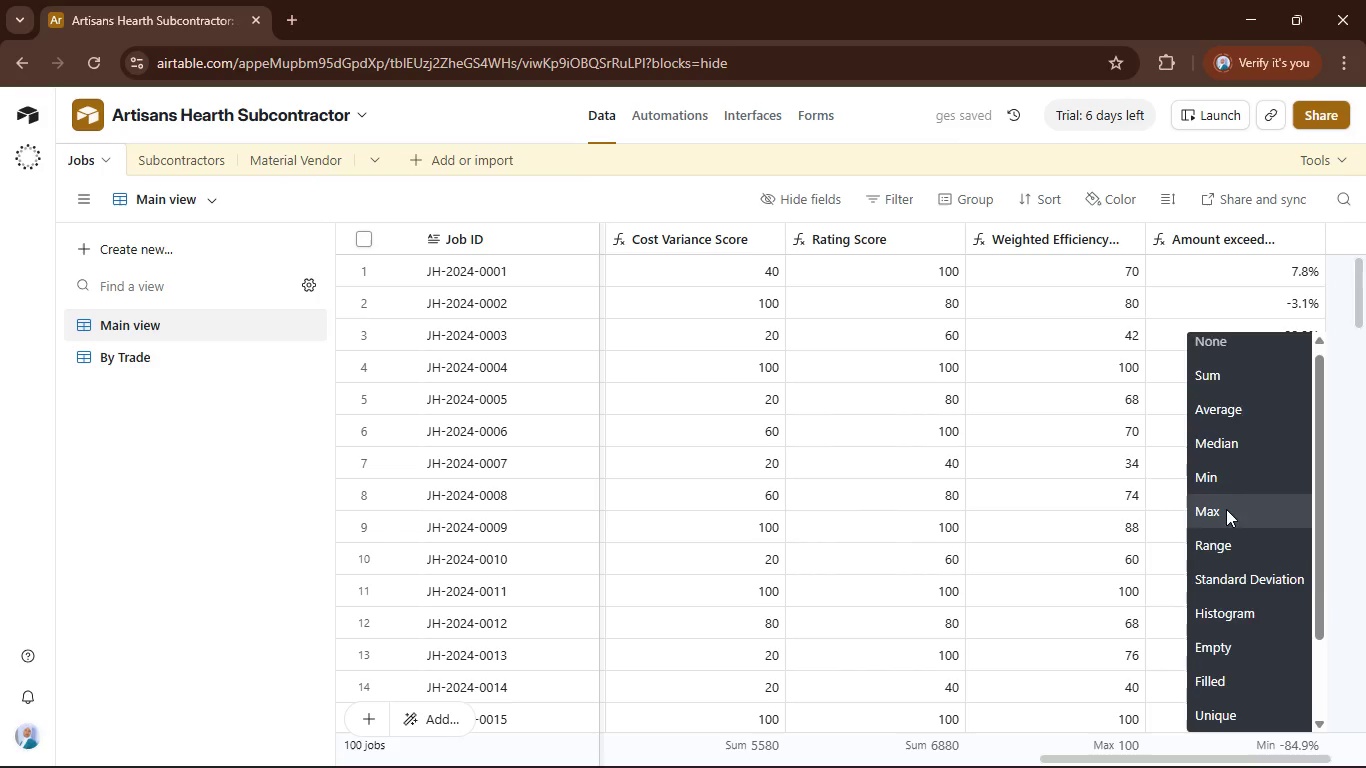 
left_click([1214, 414])
 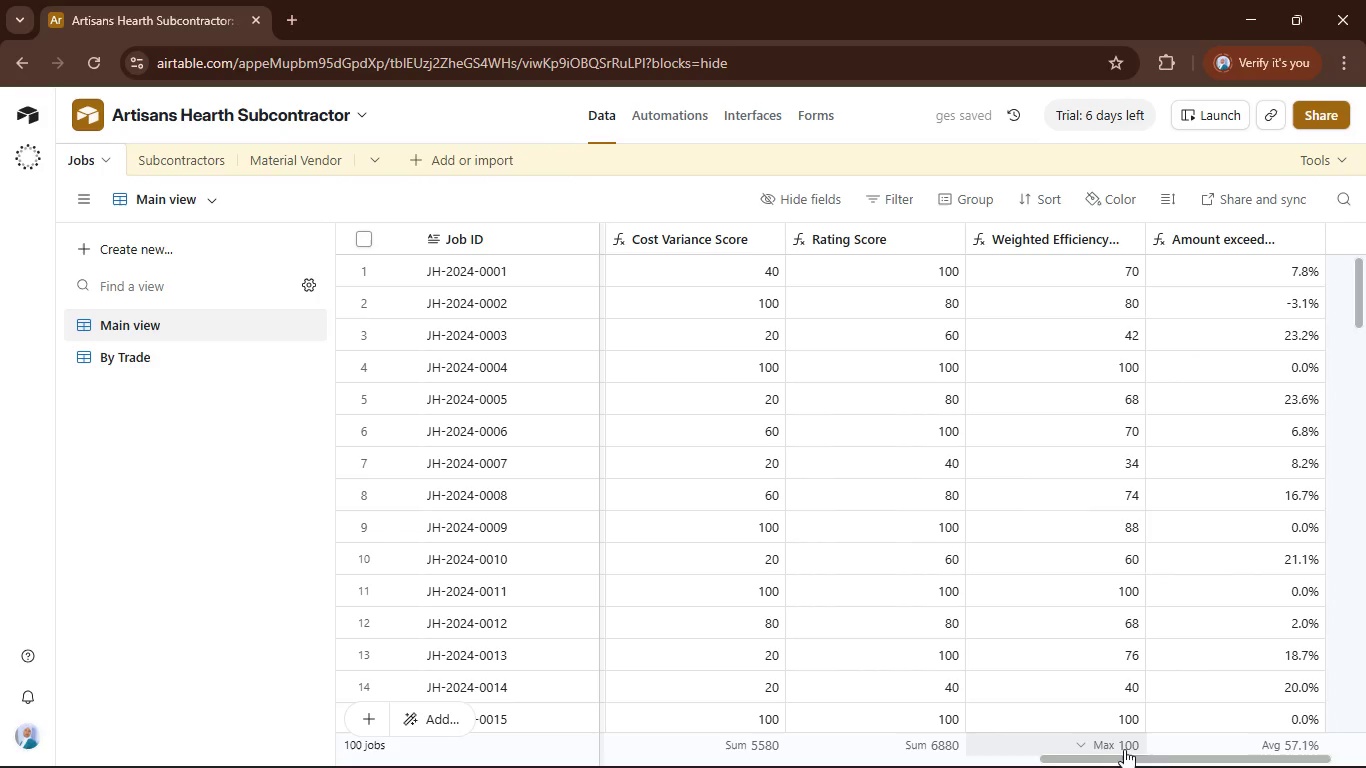 
left_click_drag(start_coordinate=[1119, 752], to_coordinate=[1123, 746])
 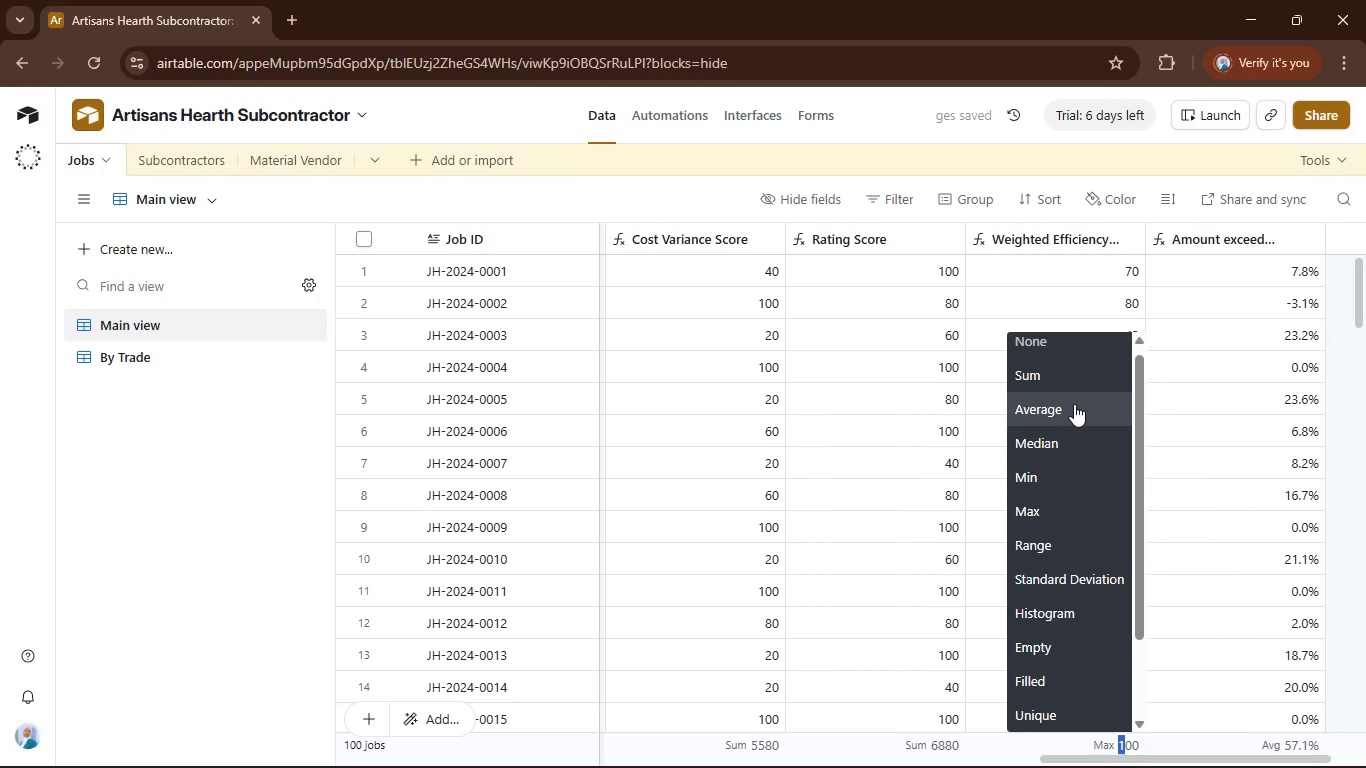 
left_click([1073, 404])
 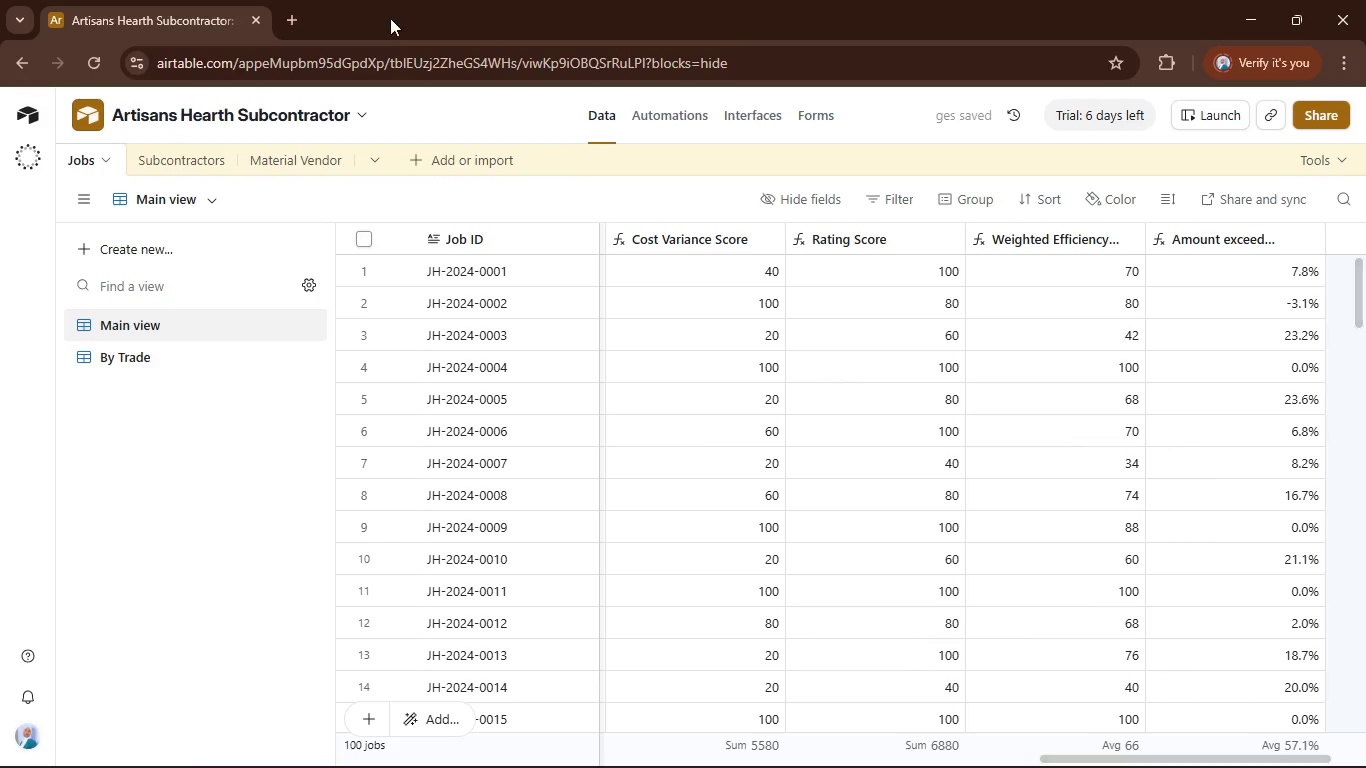 
left_click([698, 120])
 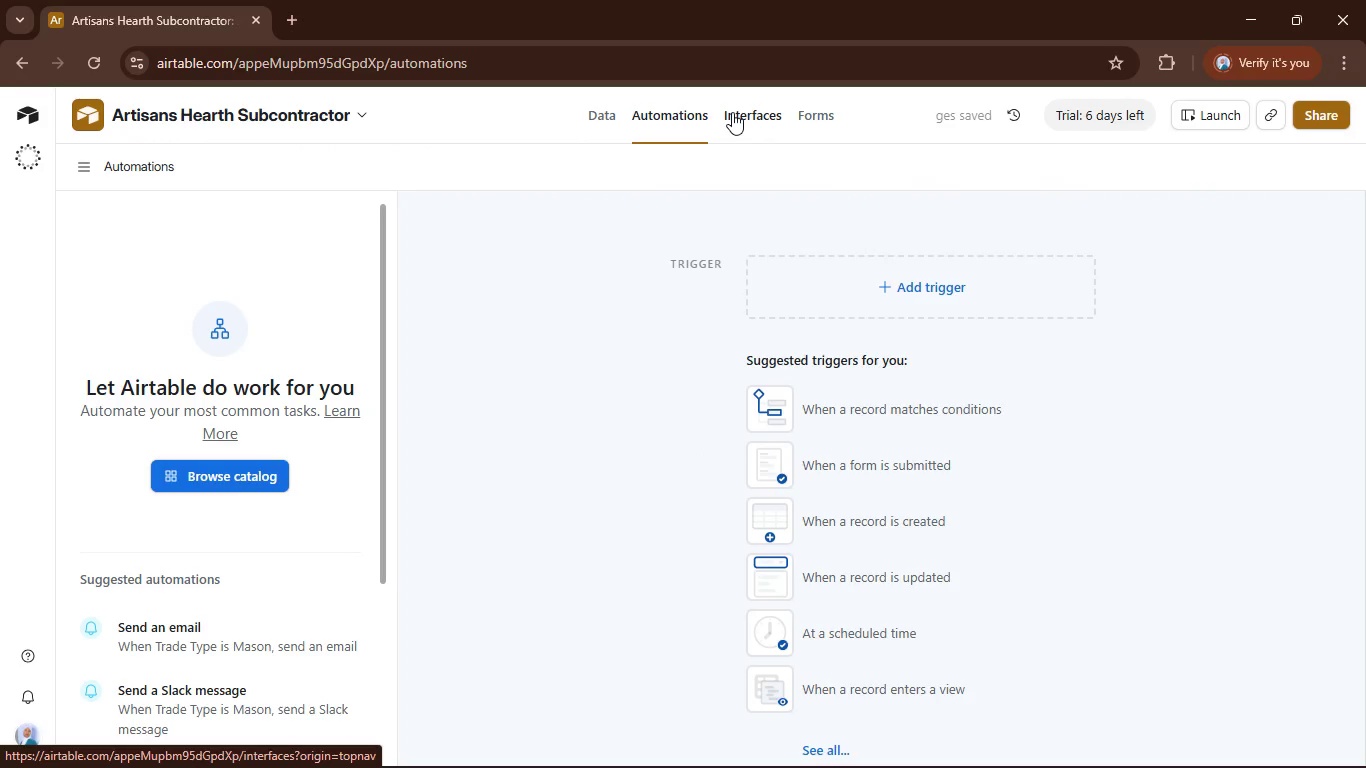 
wait(10.64)
 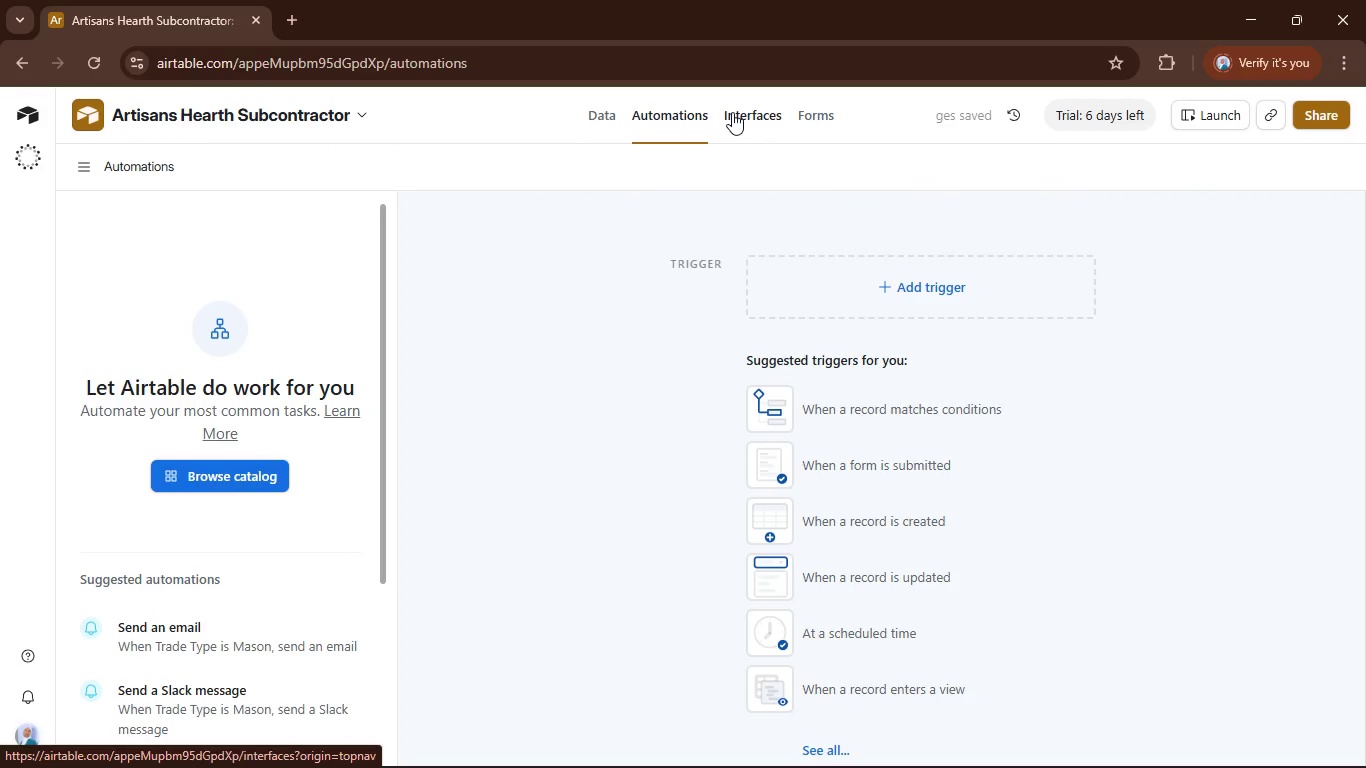 
left_click([755, 406])
 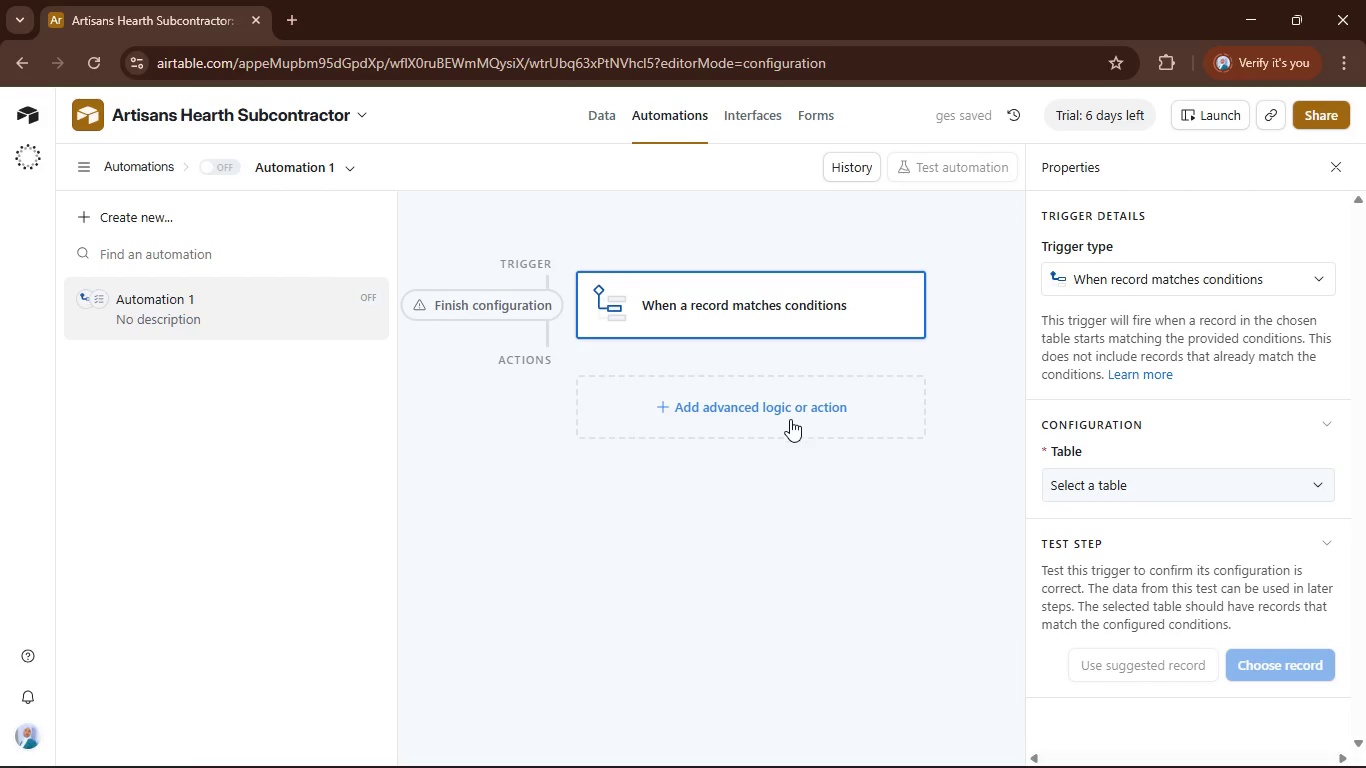 
wait(10.76)
 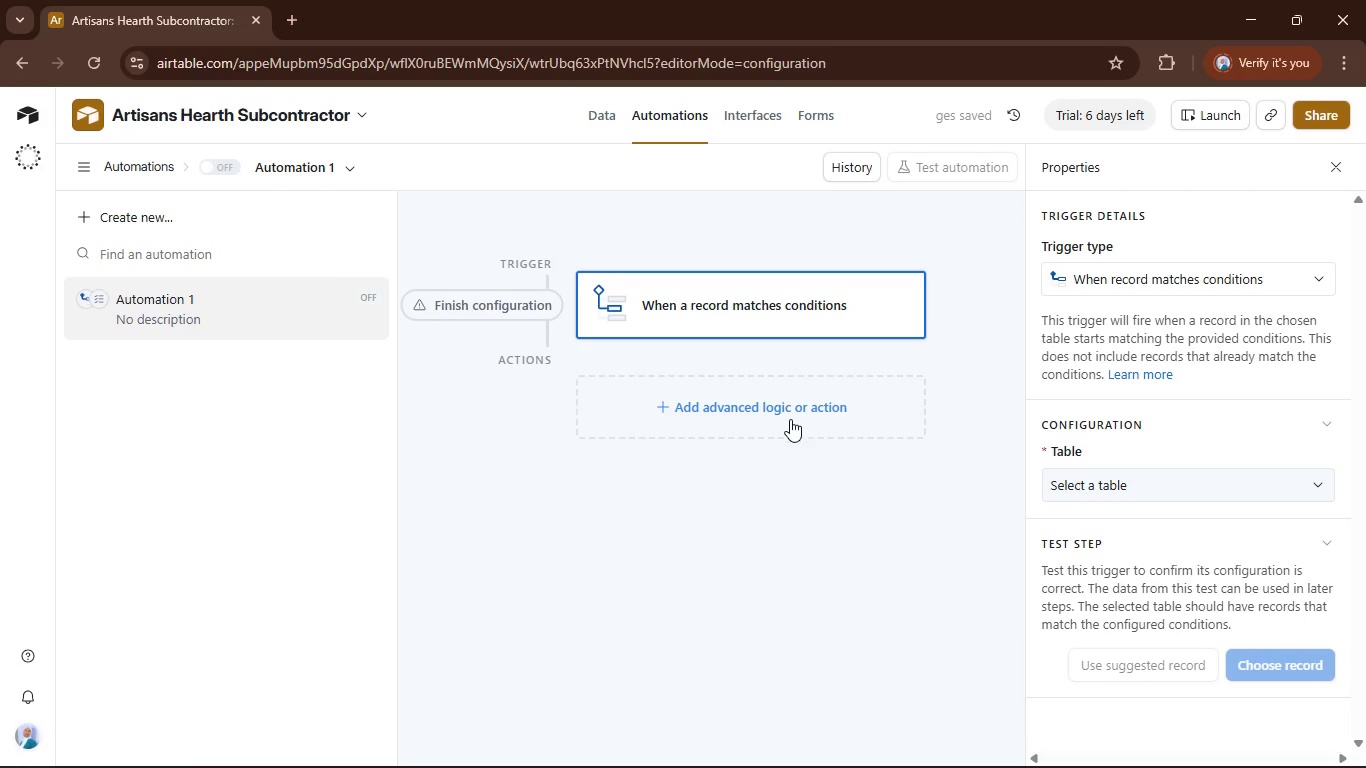 
left_click([588, 118])
 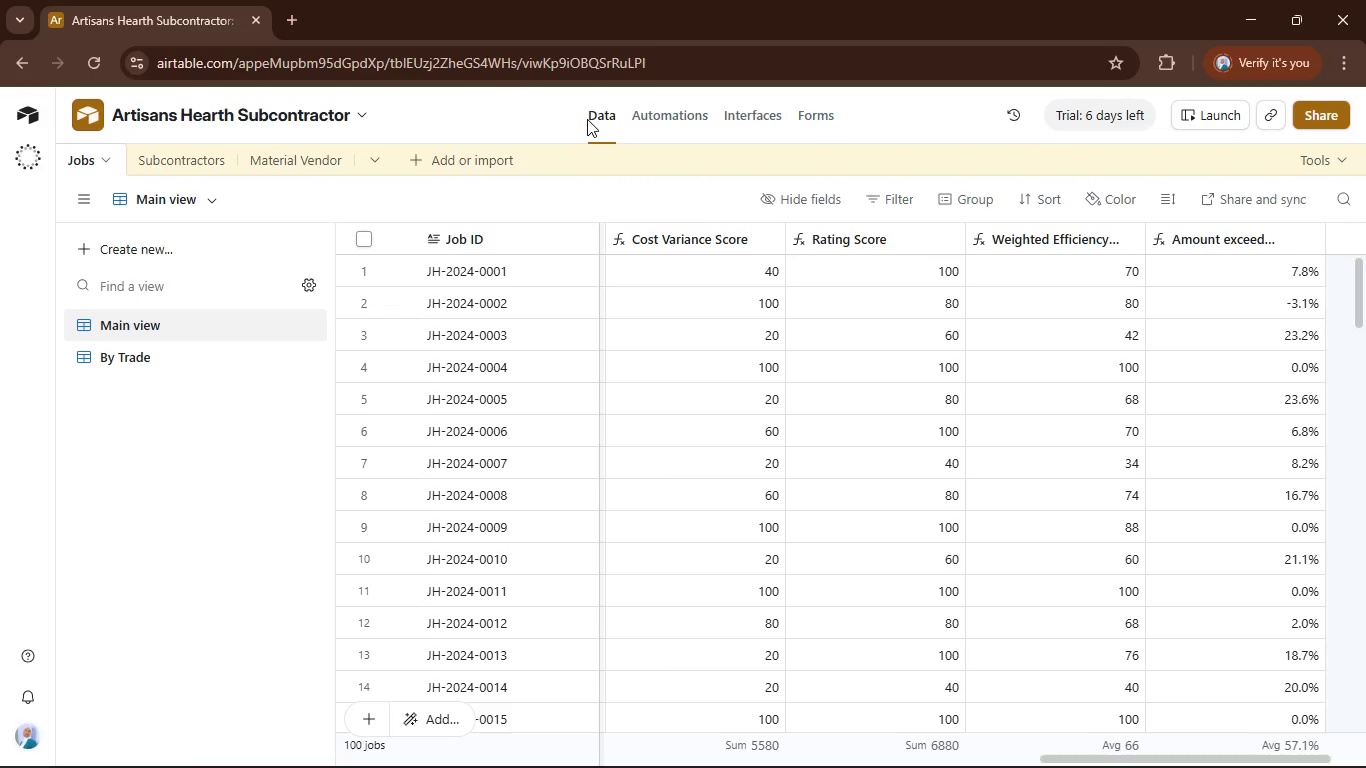 
wait(7.25)
 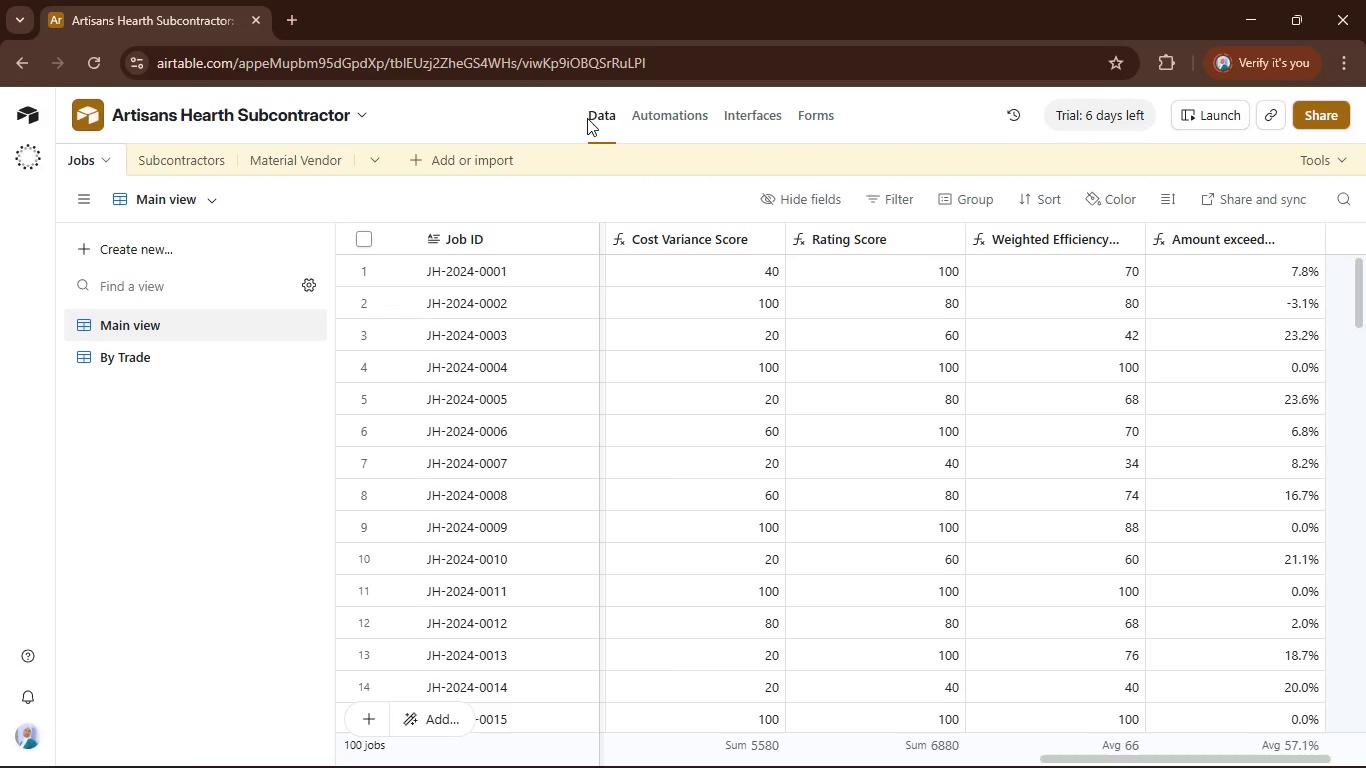 
left_click_drag(start_coordinate=[1323, 233], to_coordinate=[1365, 233])
 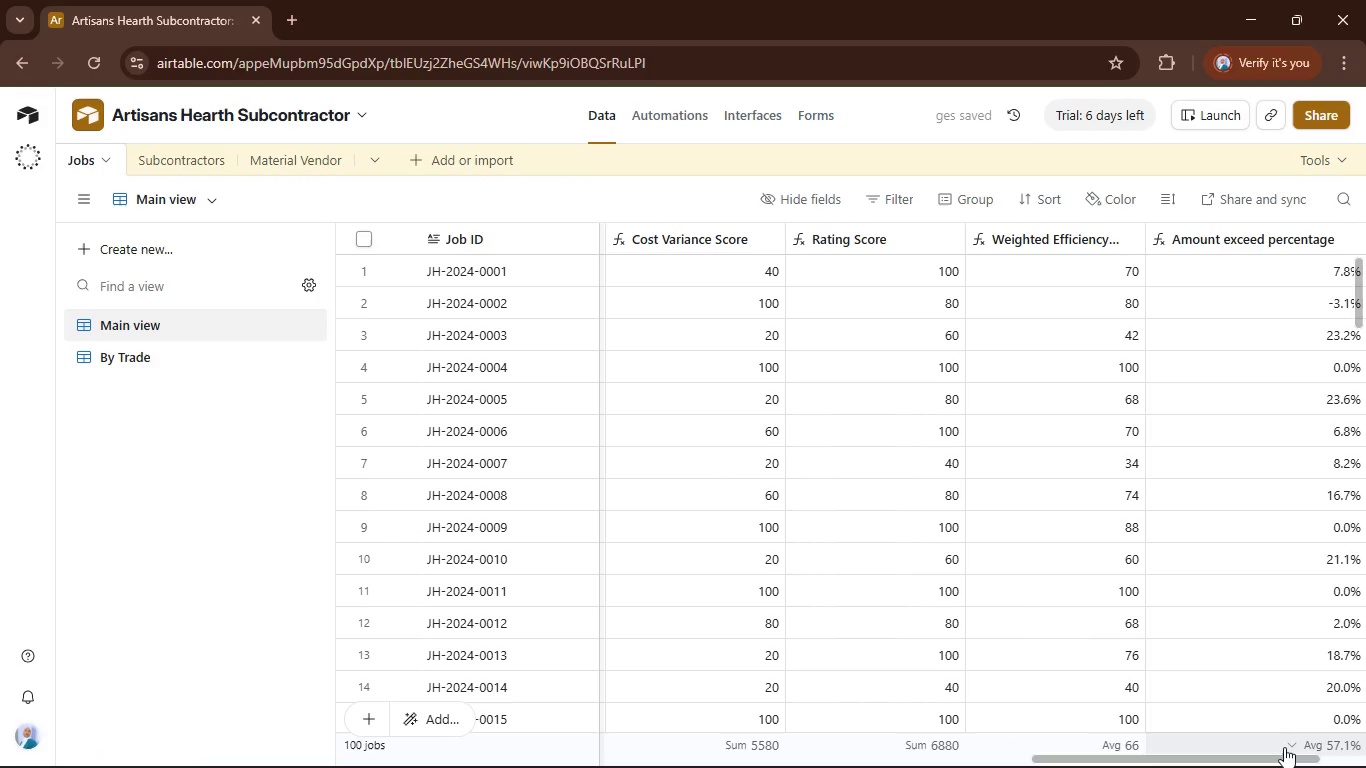 
left_click_drag(start_coordinate=[1286, 761], to_coordinate=[1363, 749])
 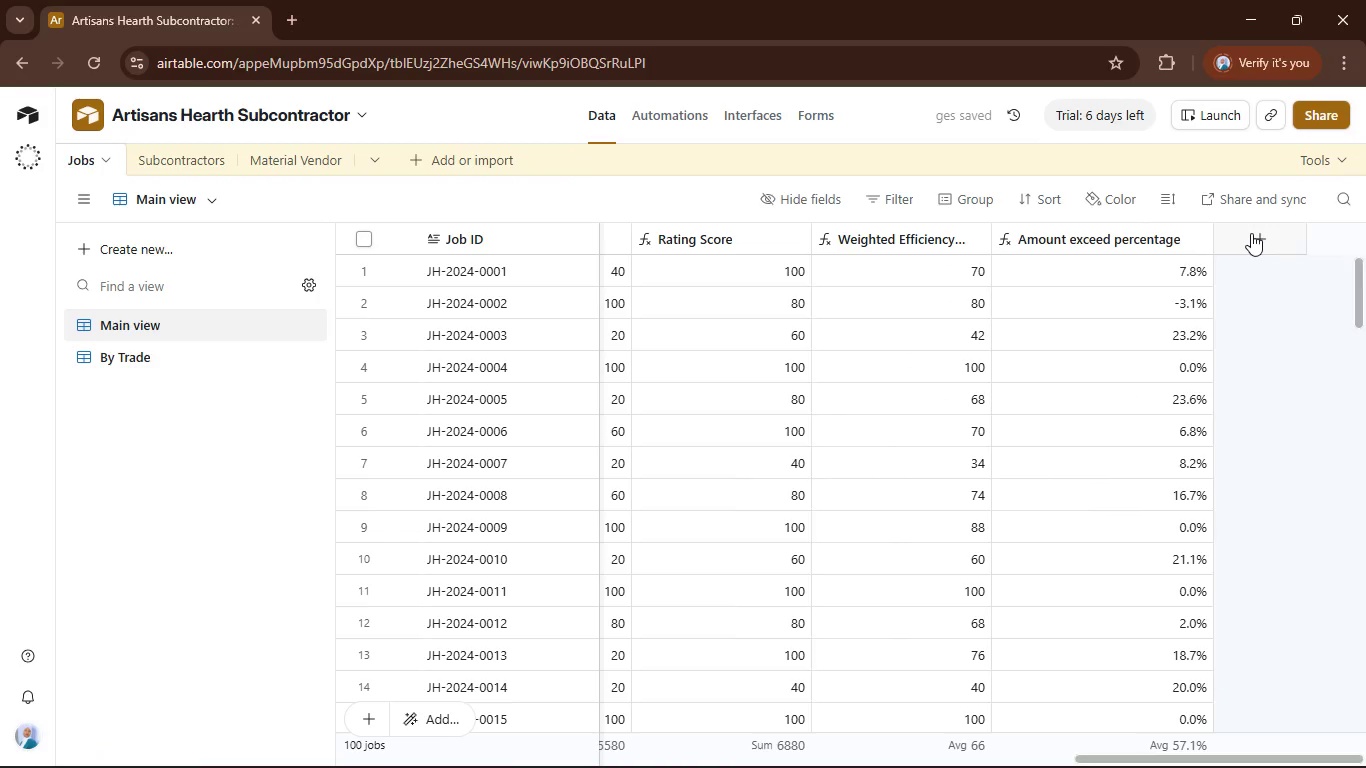 
left_click([1251, 233])
 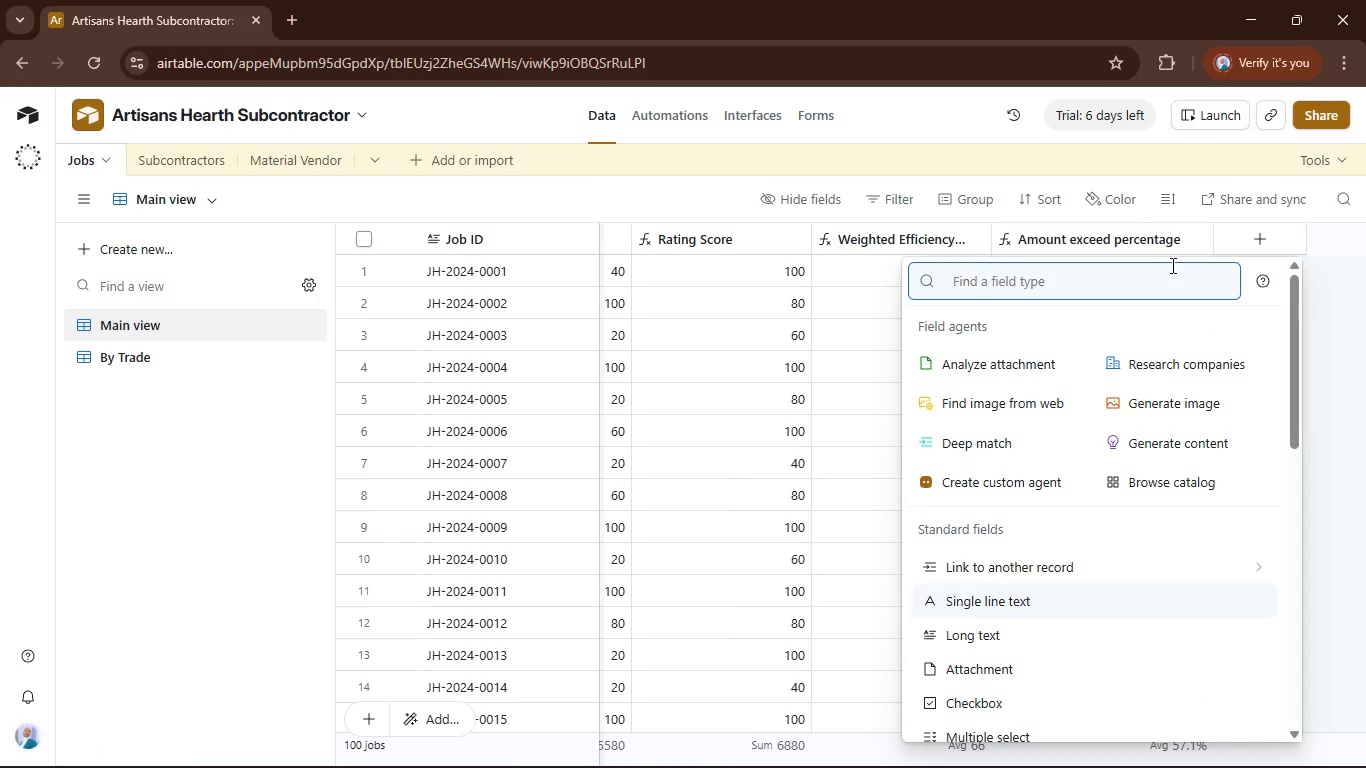 
type(che)
 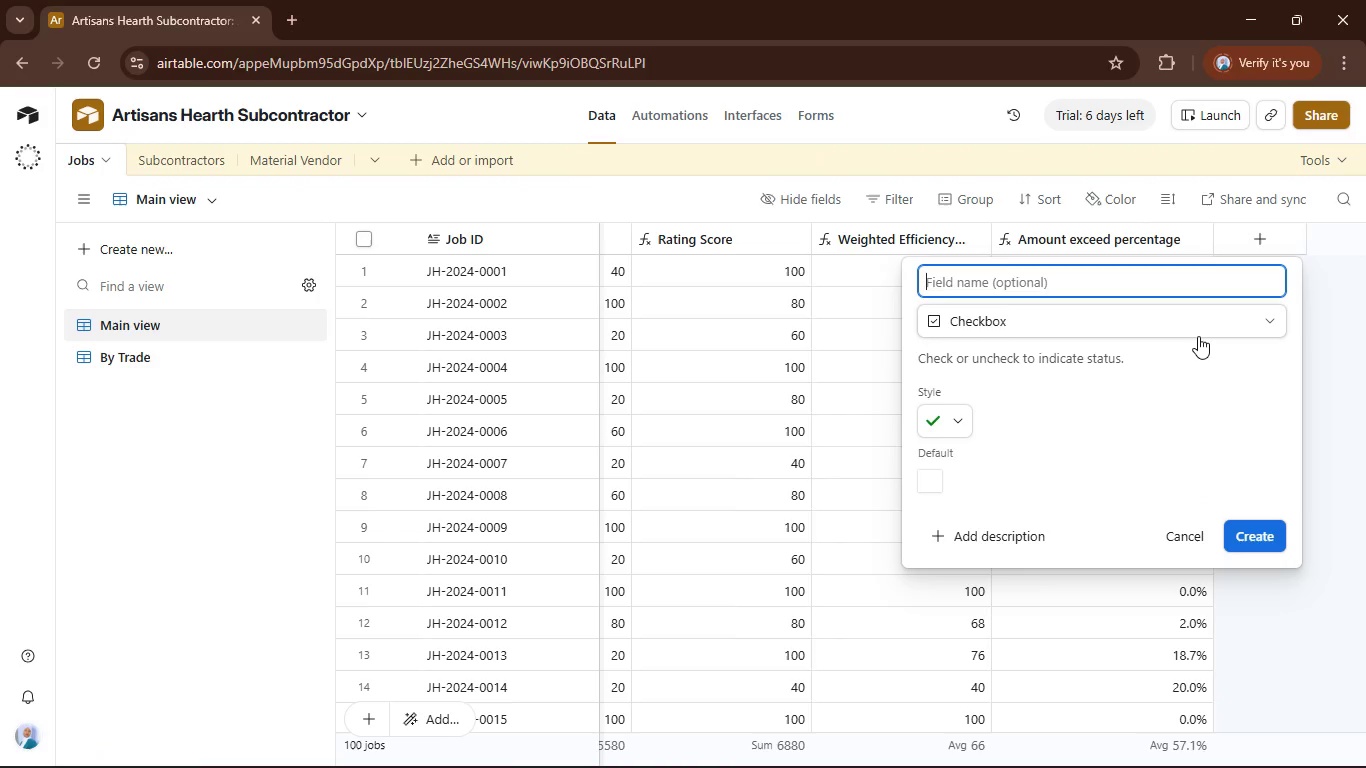 
type(Overspending)
 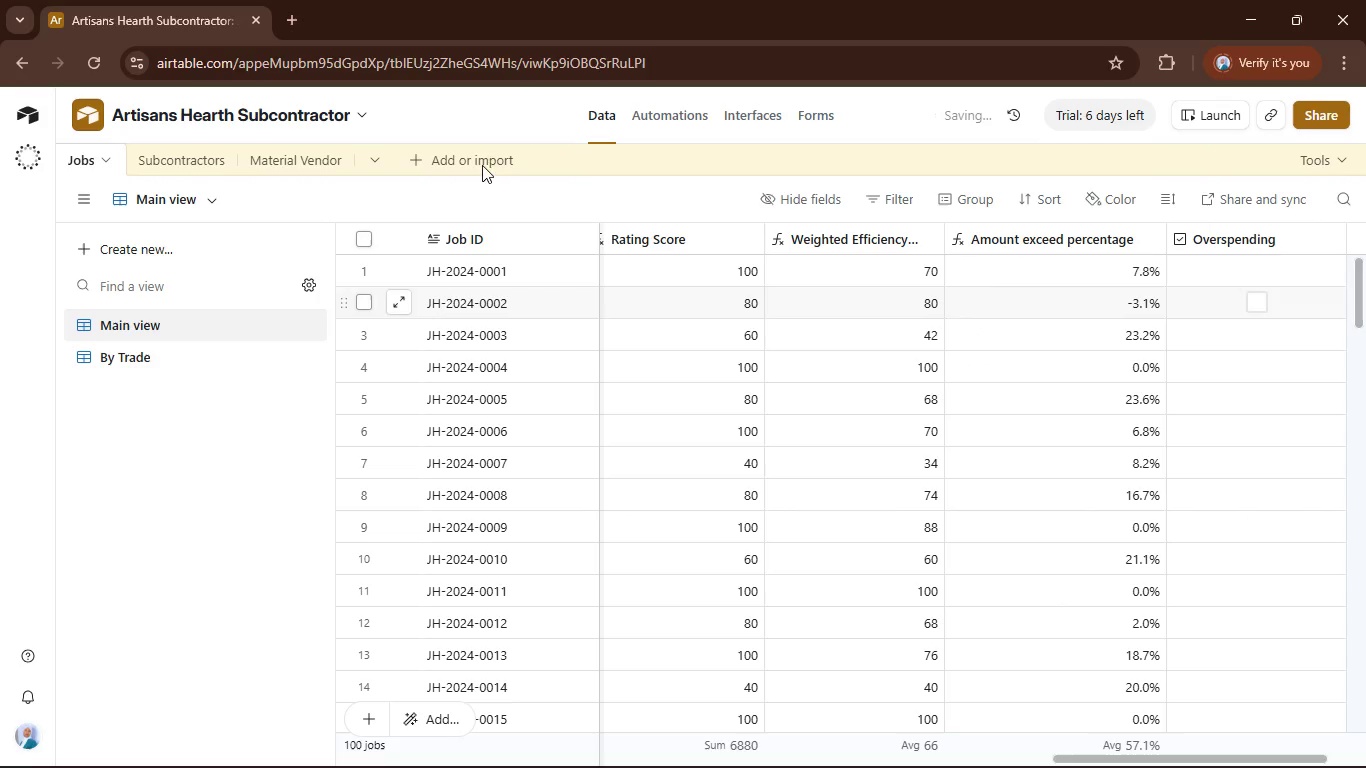 
wait(8.94)
 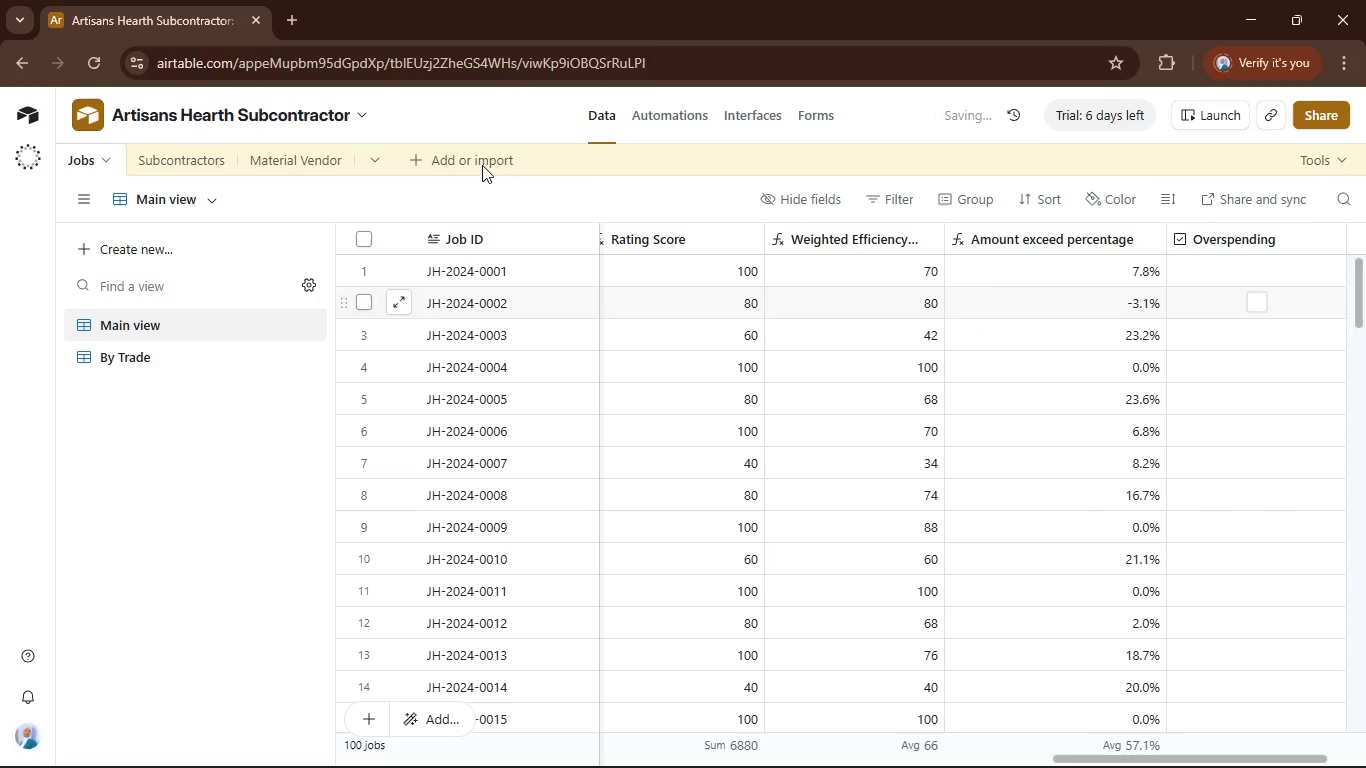 
left_click([744, 301])
 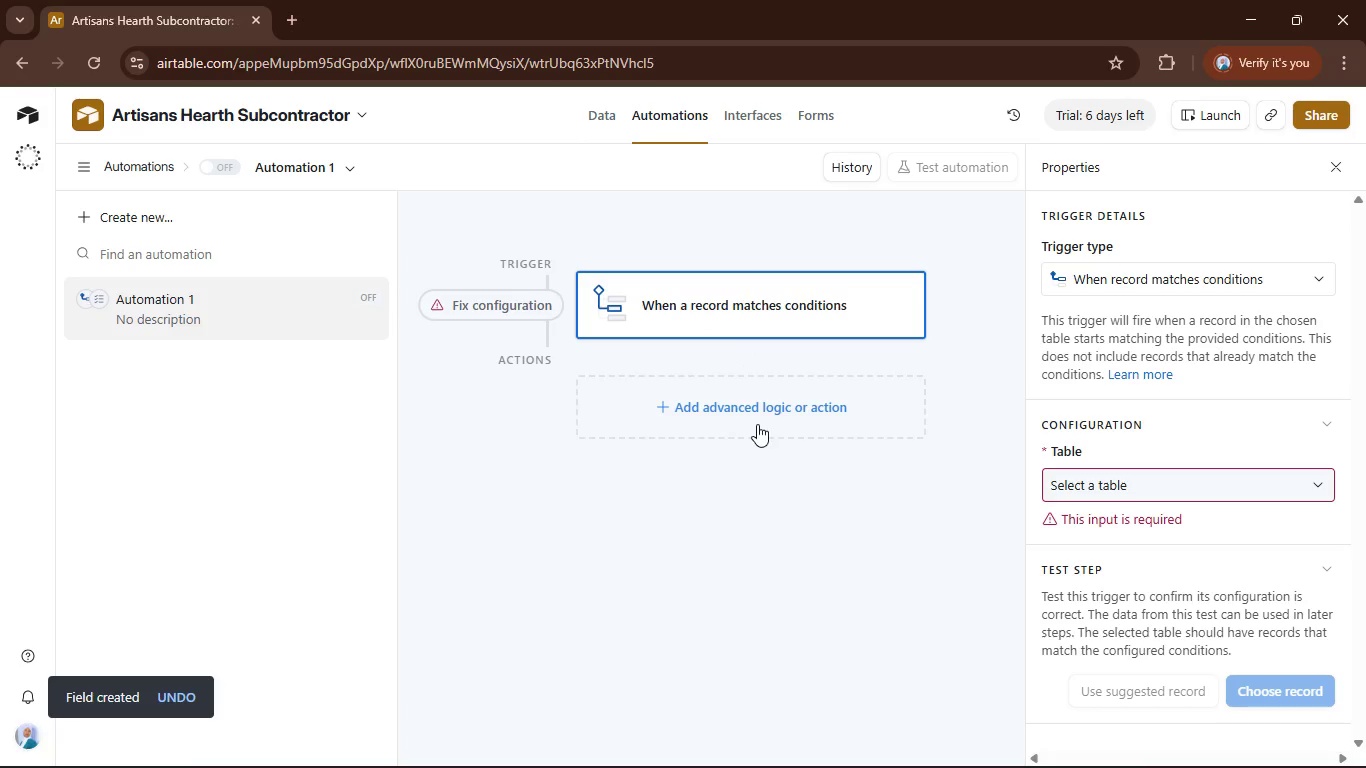 
left_click_drag(start_coordinate=[758, 416], to_coordinate=[772, 431])
 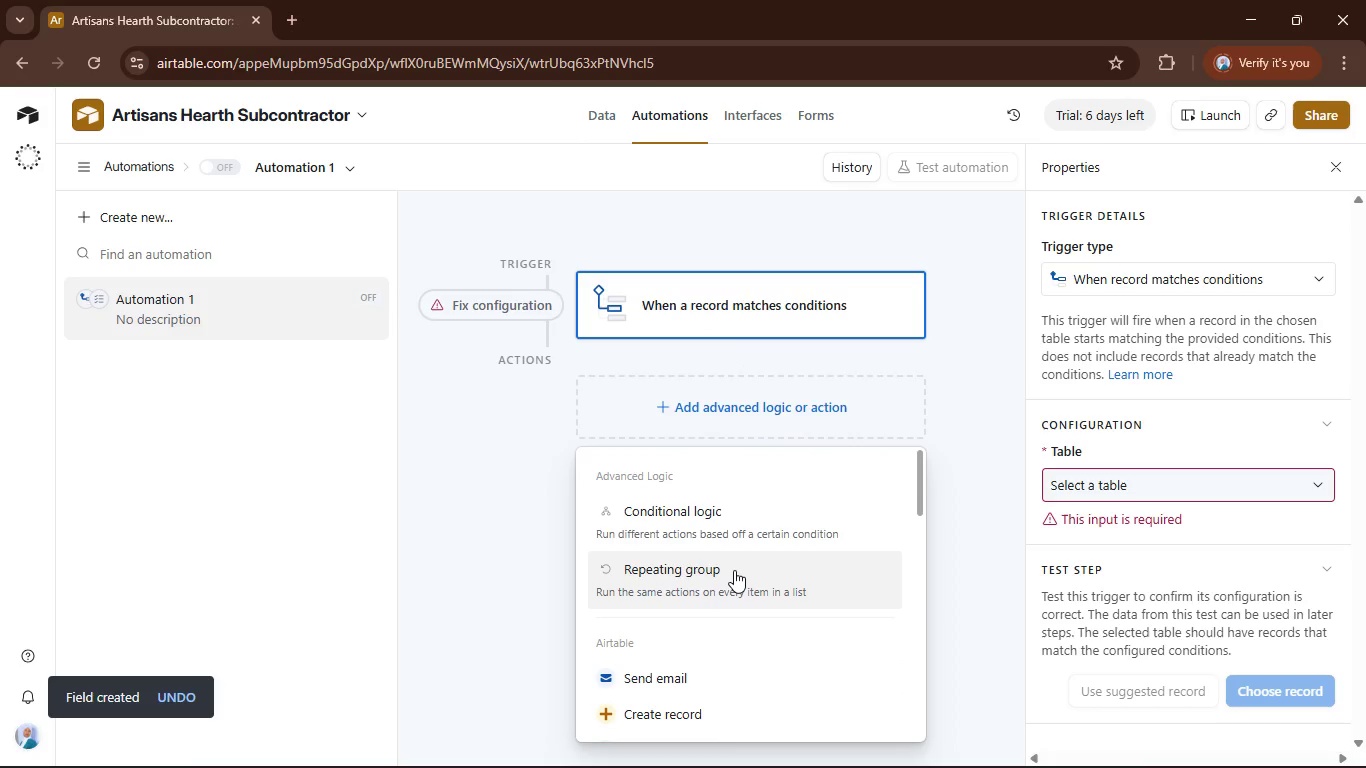 
scroll: coordinate [734, 570], scroll_direction: down, amount: 2.0
 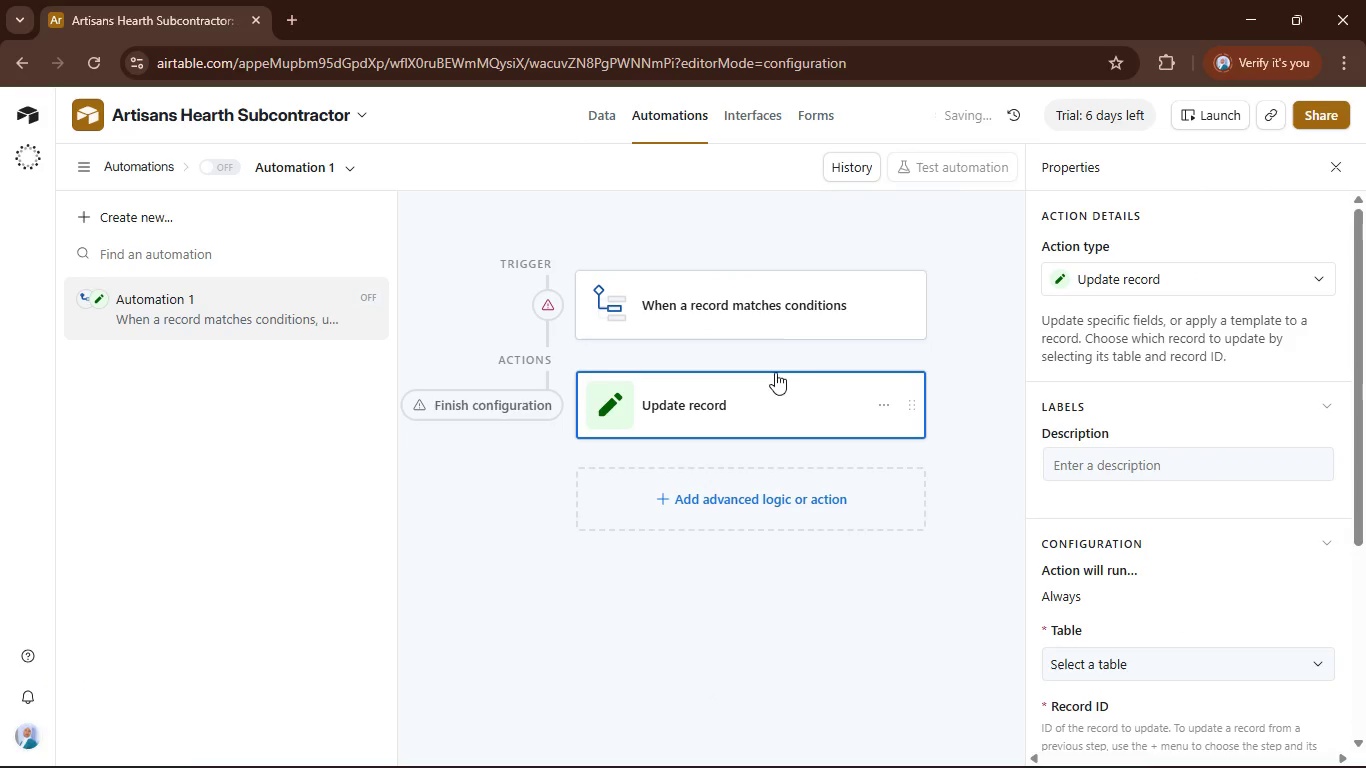 
left_click_drag(start_coordinate=[793, 294], to_coordinate=[800, 297])
 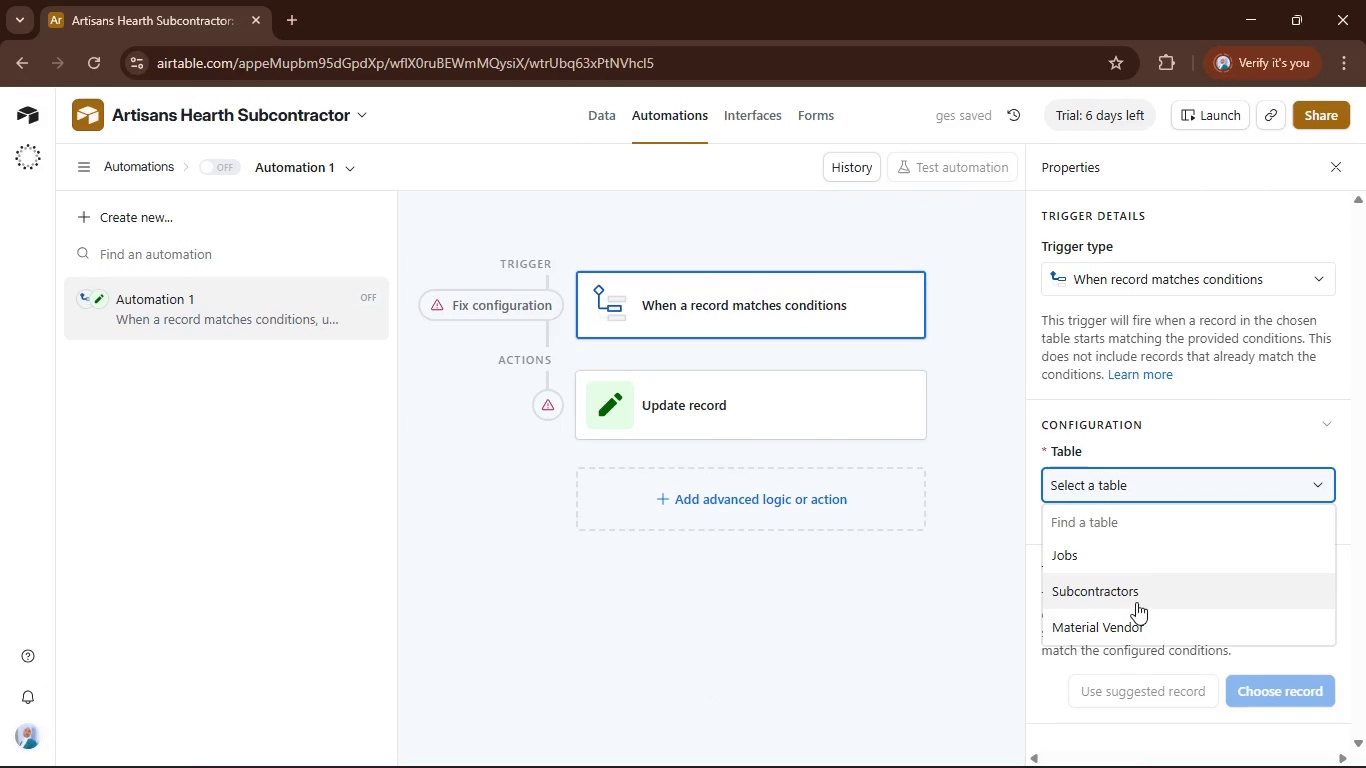 
left_click([1112, 557])
 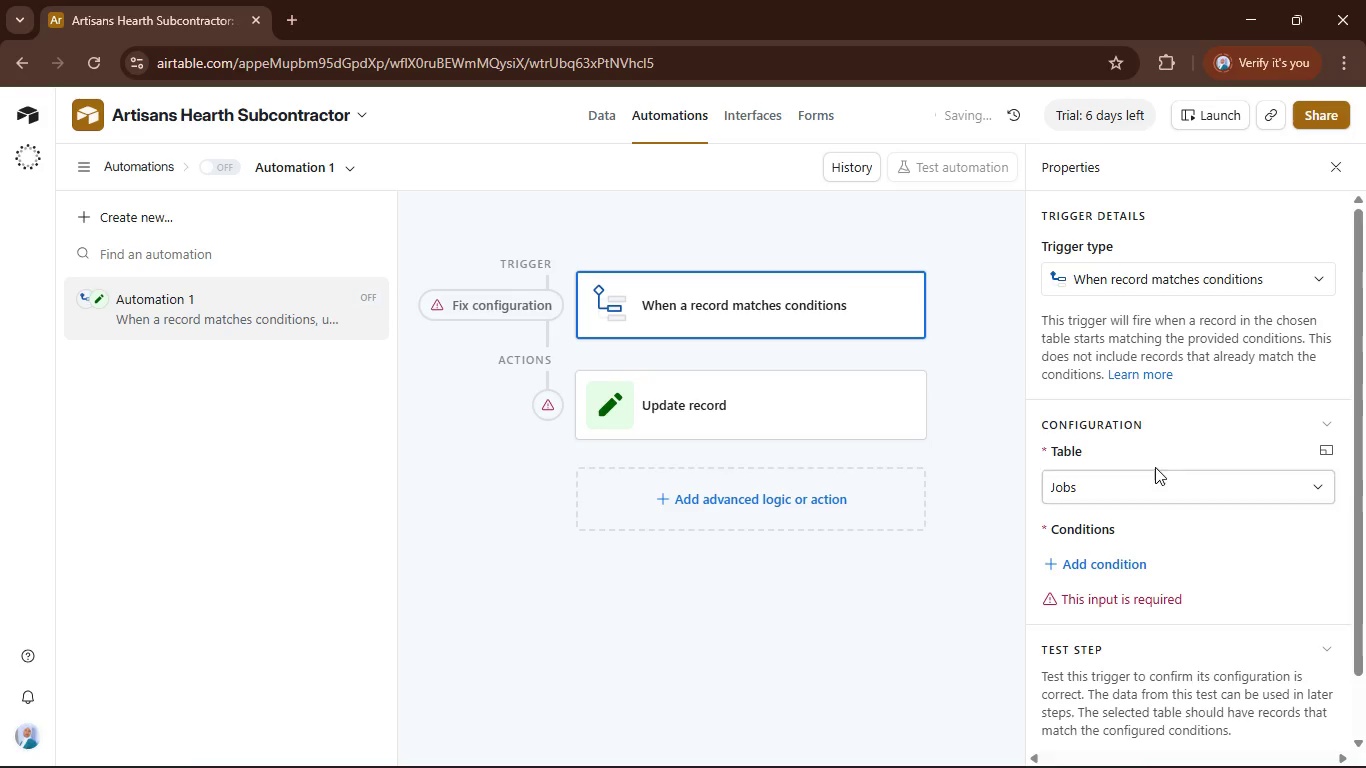 
scroll: coordinate [1155, 467], scroll_direction: down, amount: 2.0
 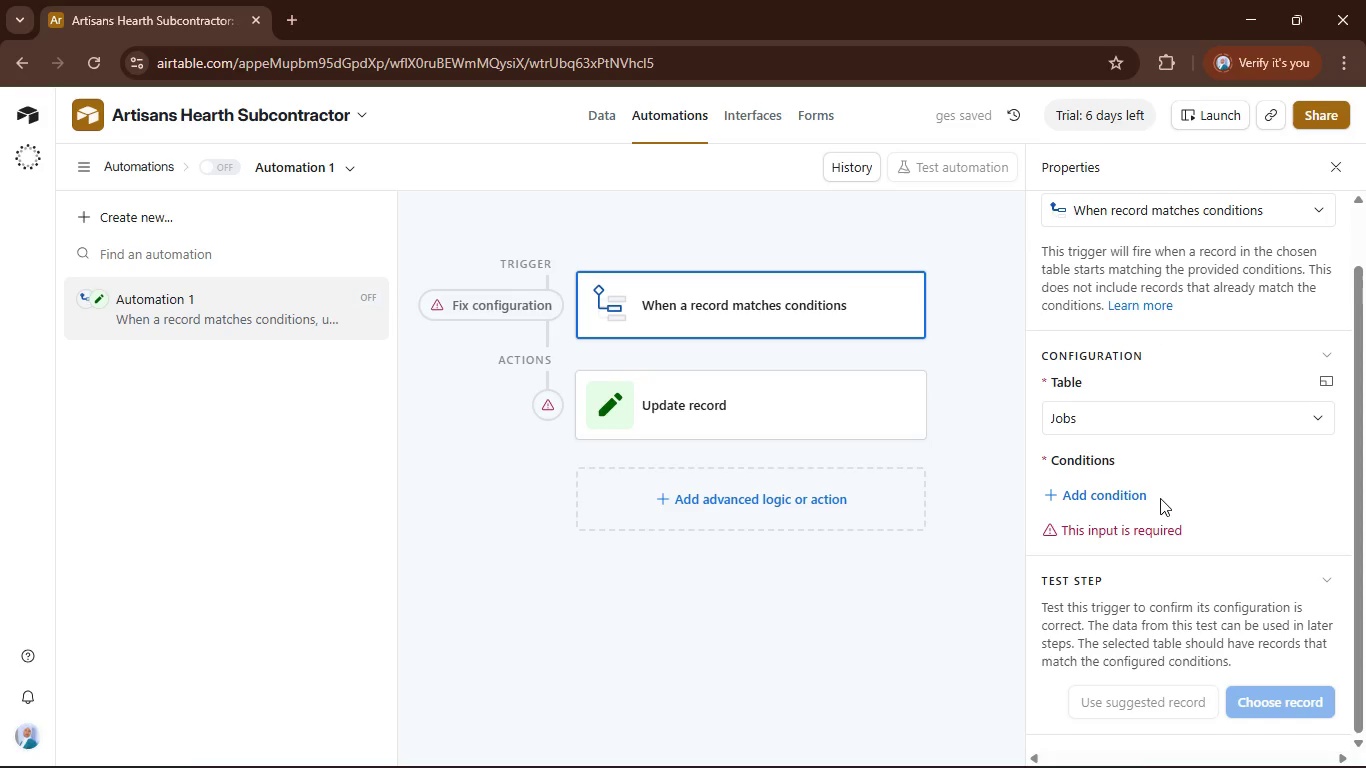 
mouse_move([1152, 534])
 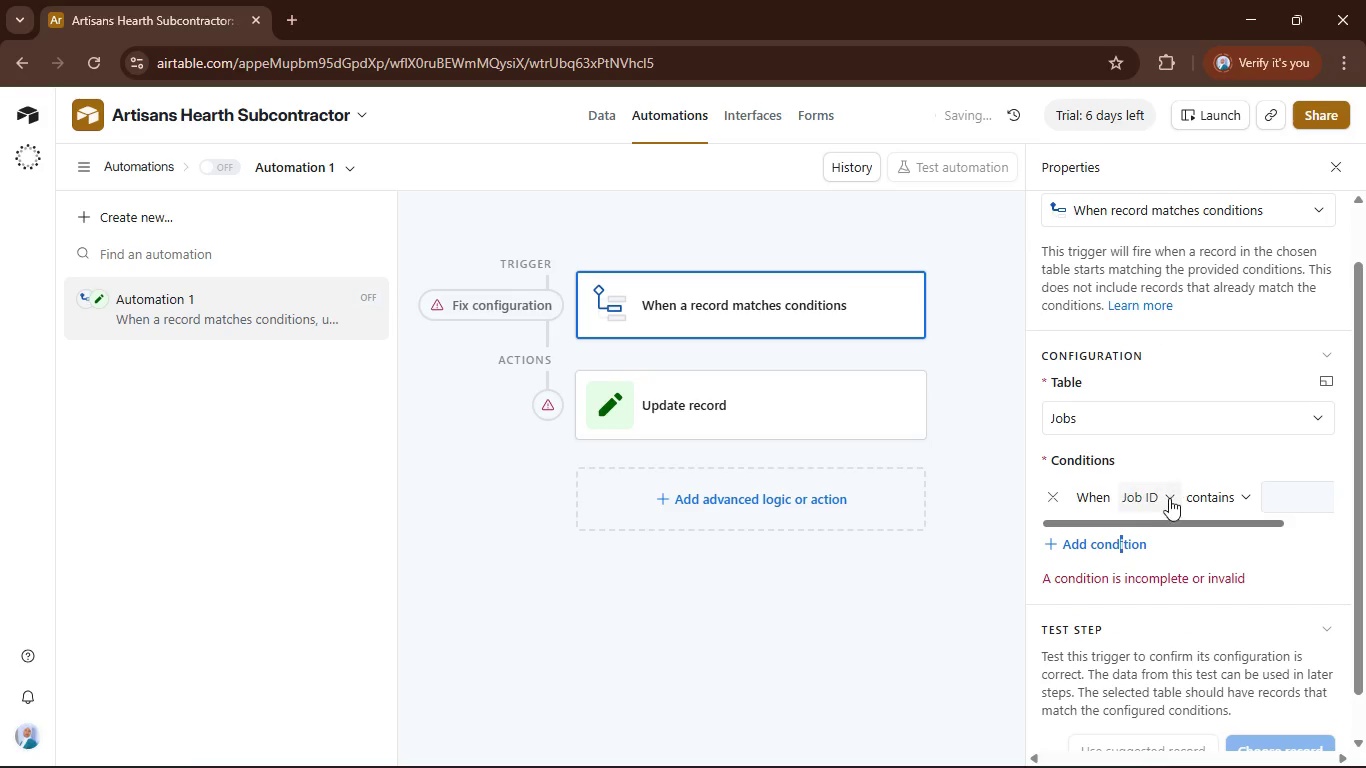 
left_click([1166, 496])
 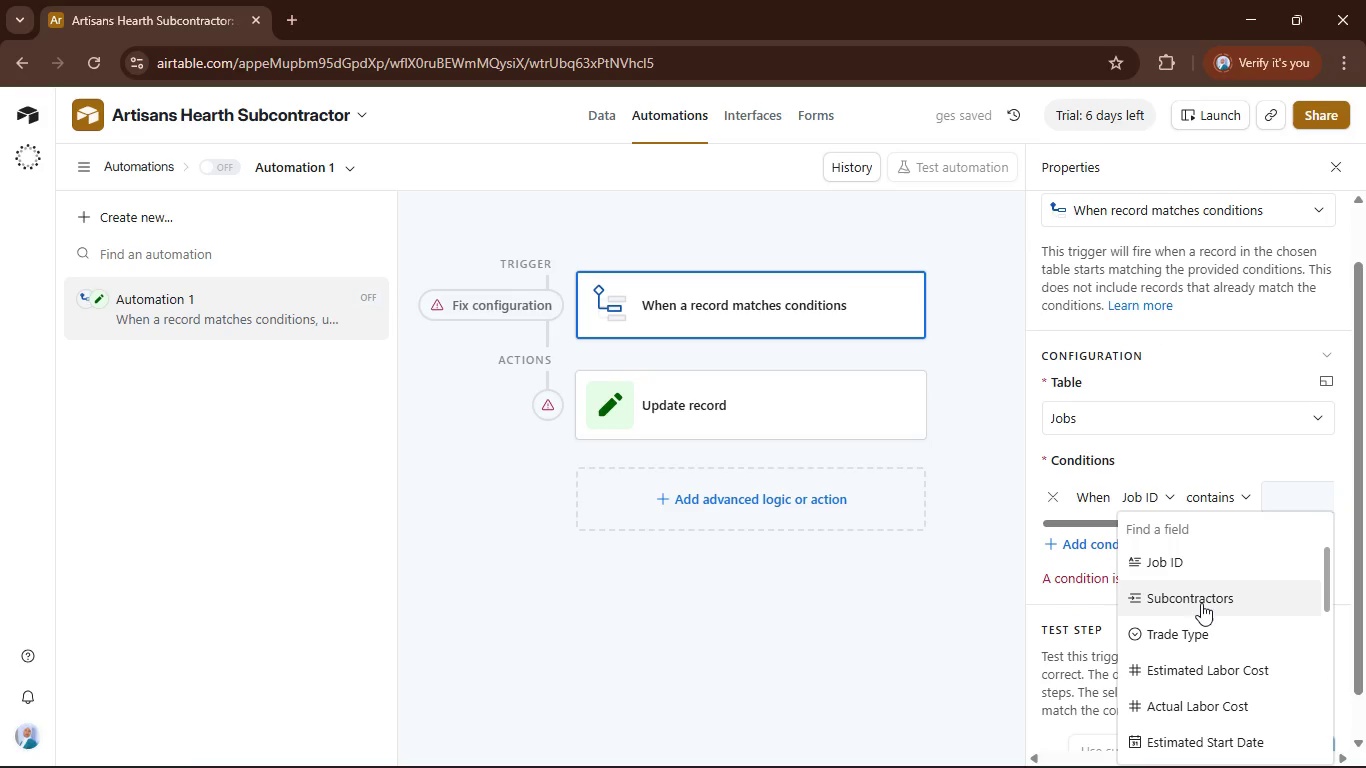 
scroll: coordinate [1219, 628], scroll_direction: down, amount: 8.0
 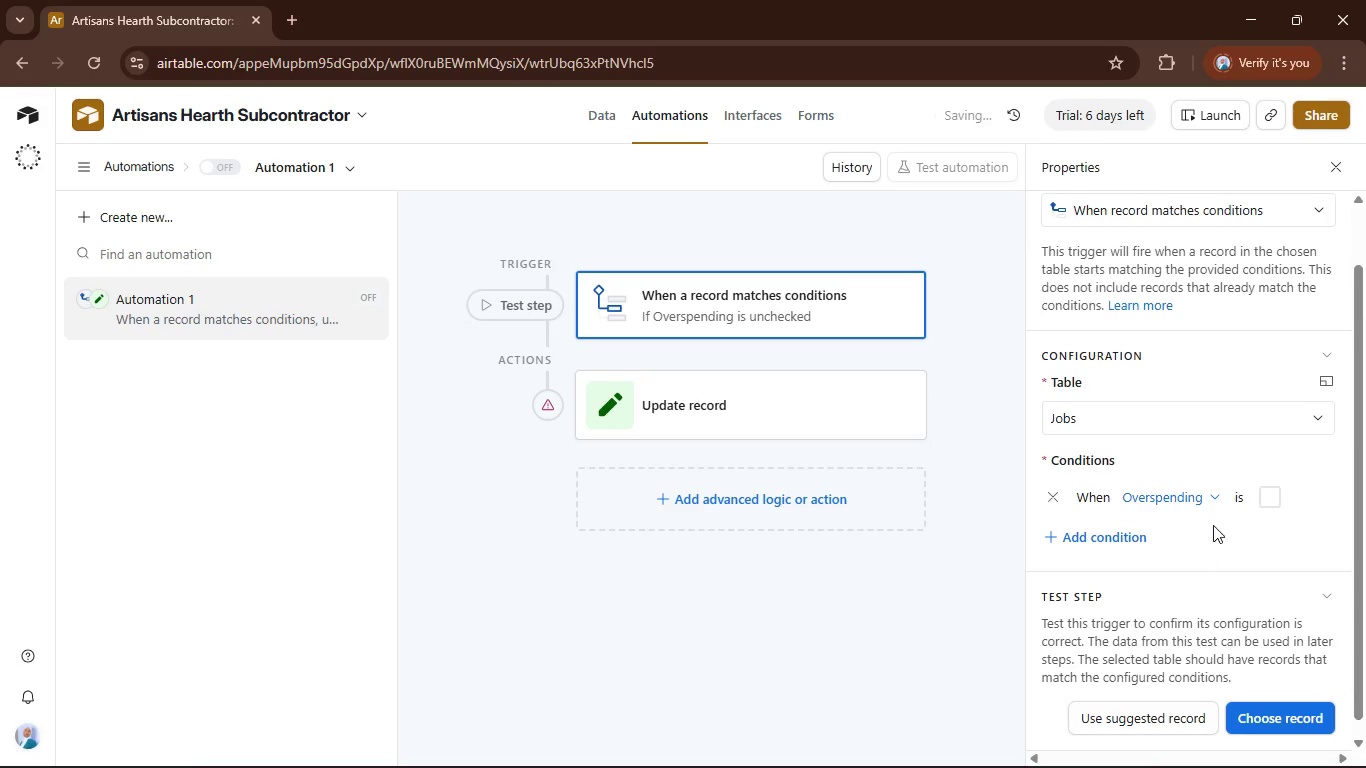 
left_click([1204, 486])
 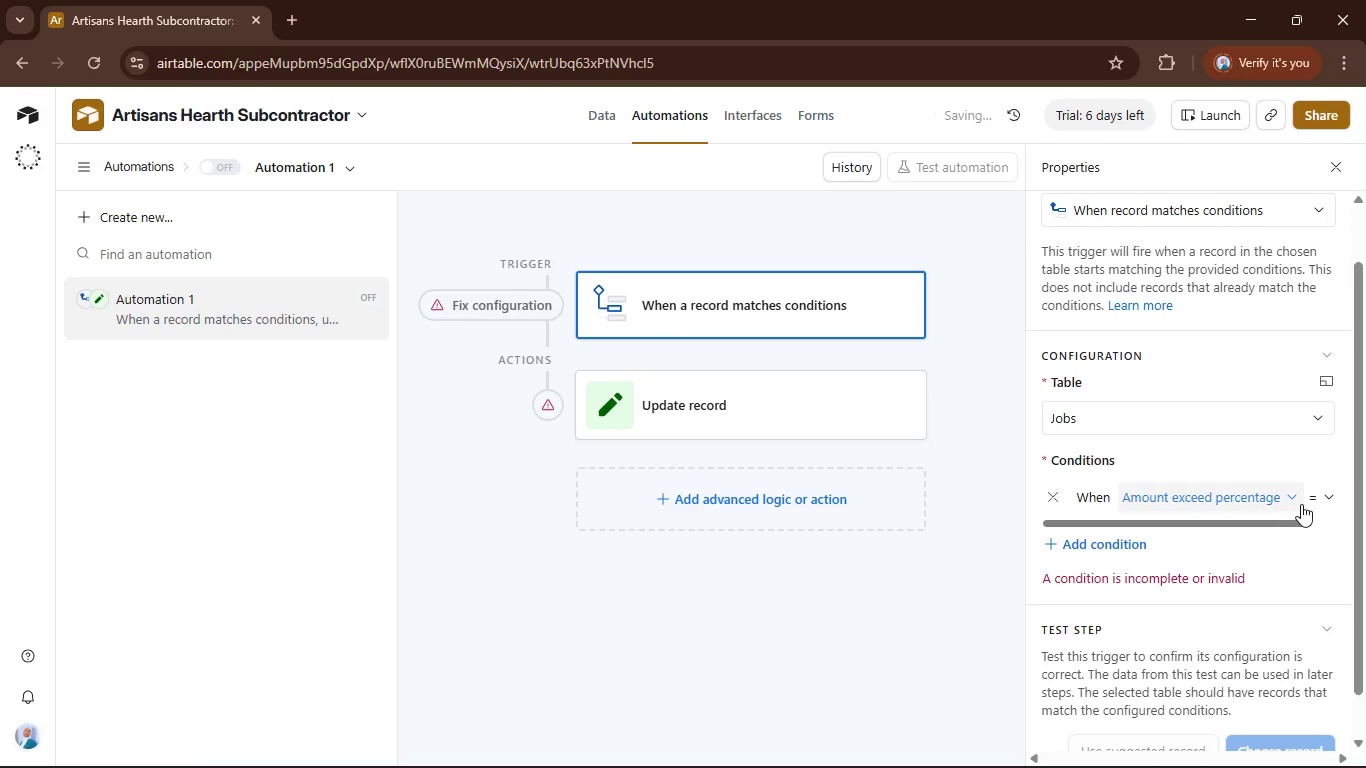 
left_click_drag(start_coordinate=[1294, 523], to_coordinate=[1365, 501])